 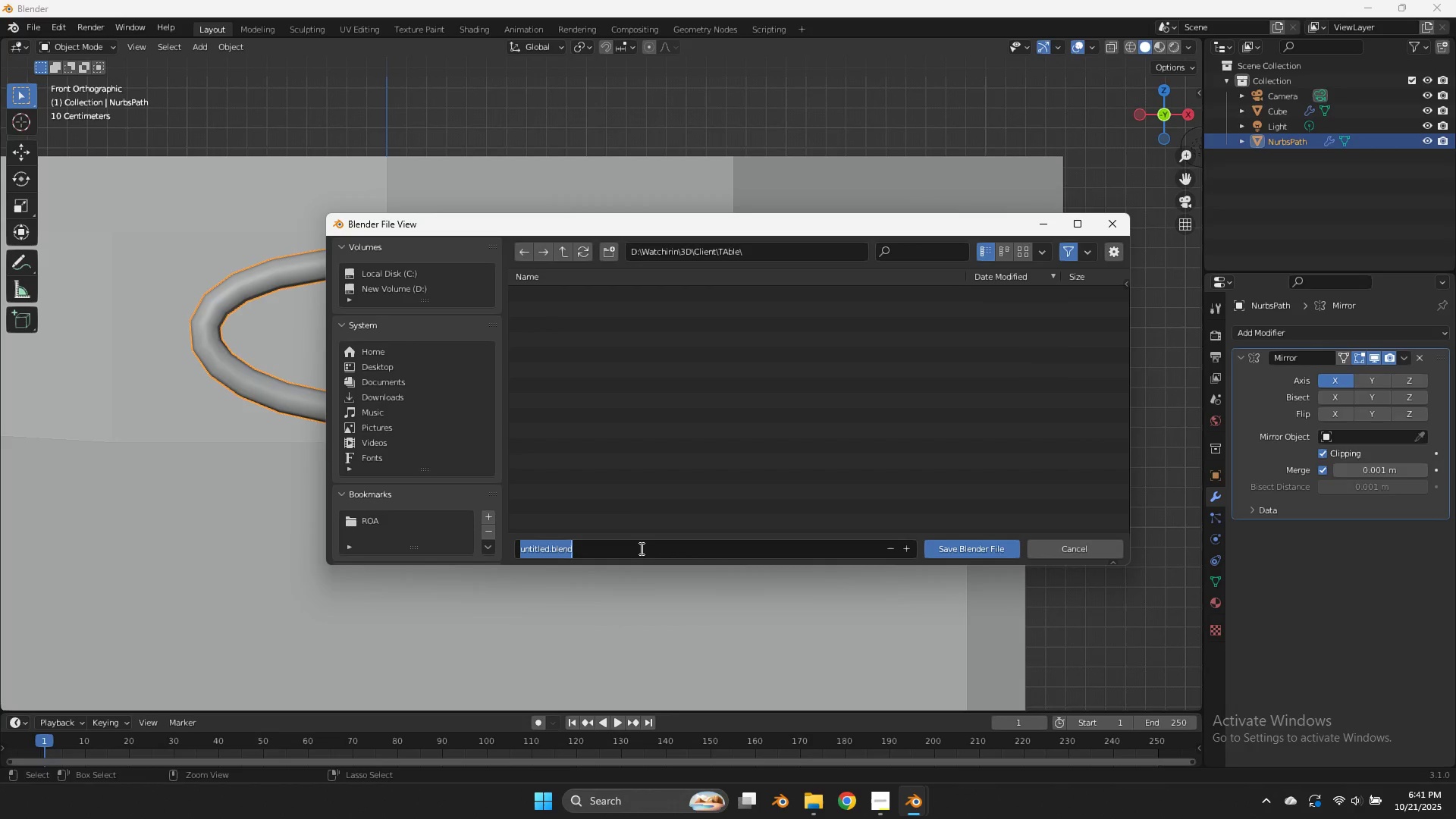 
key(Control+ControlLeft)
 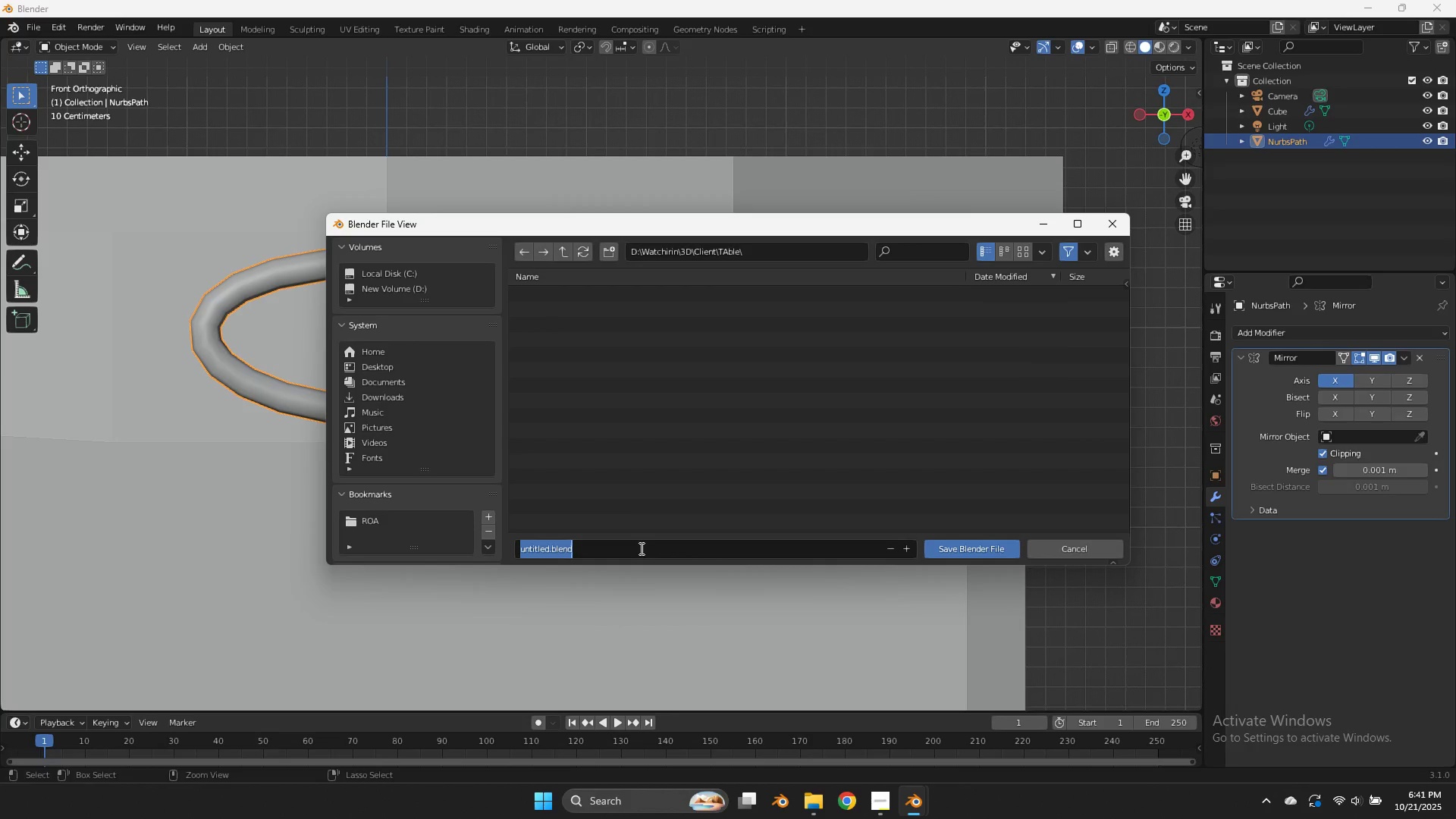 
type(Table)
 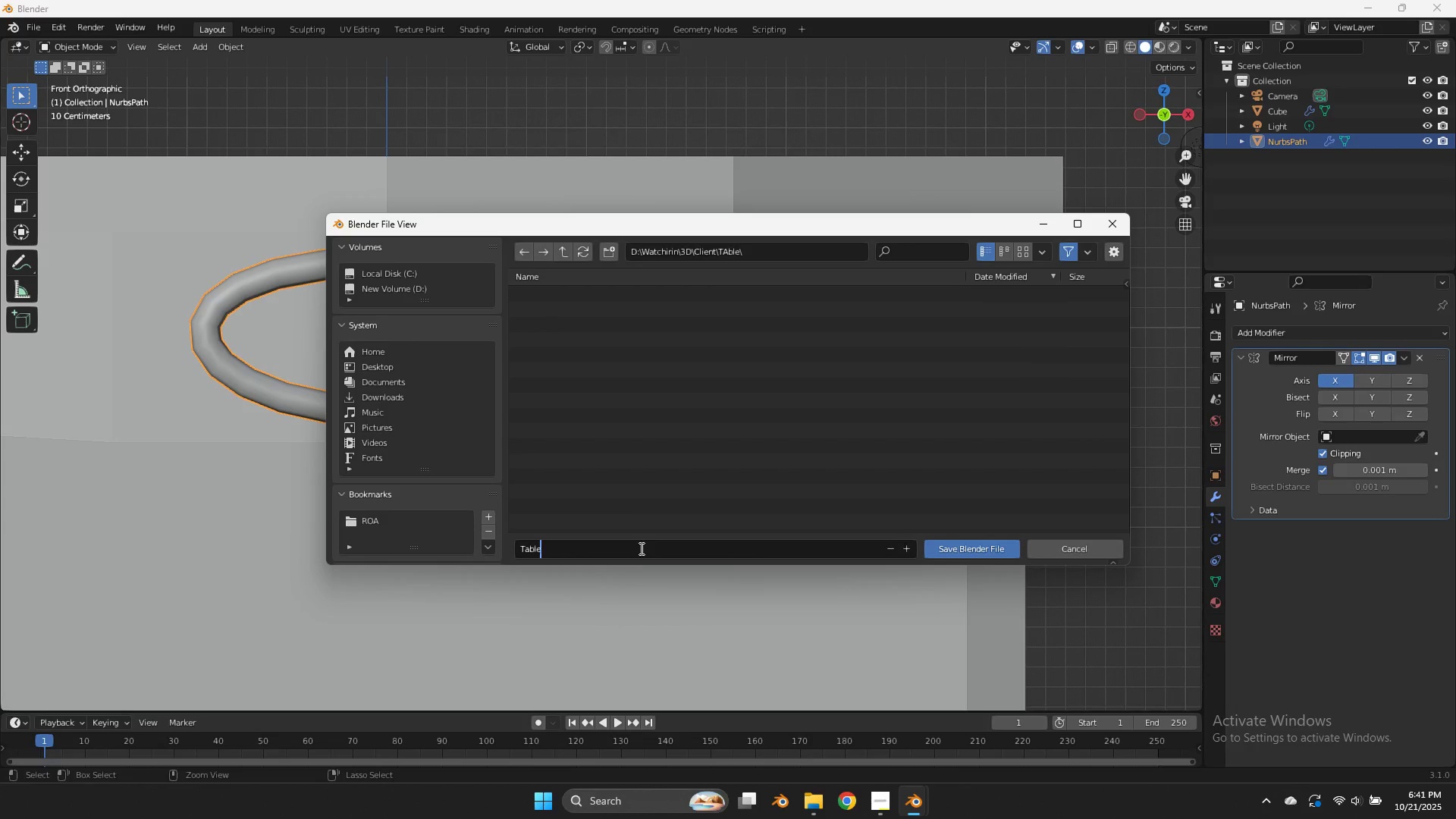 
key(Enter)
 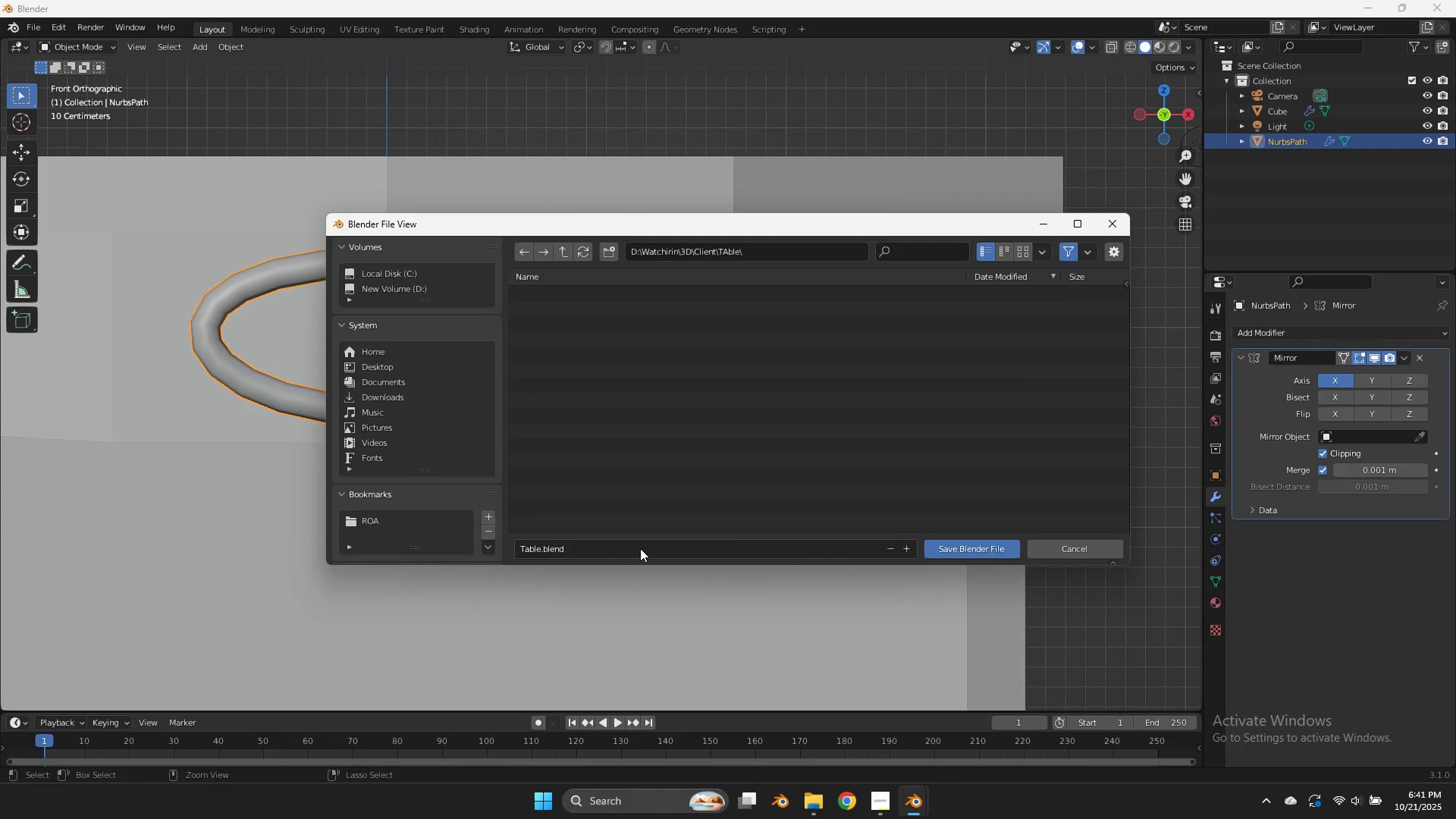 
key(Enter)
 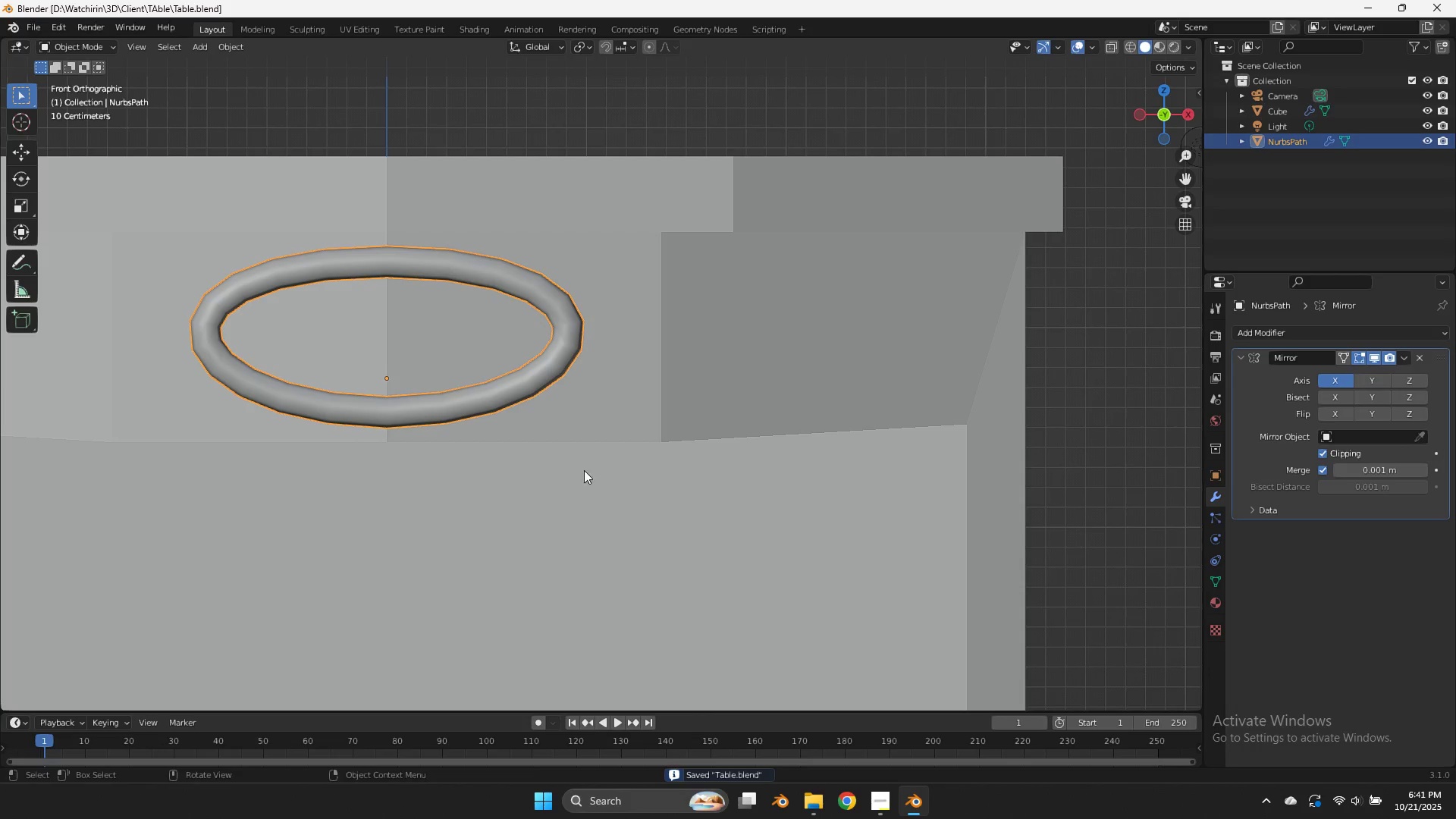 
key(Tab)
type(zzz)
key(Tab)
key(Tab)
key(Tab)
type(agy)
 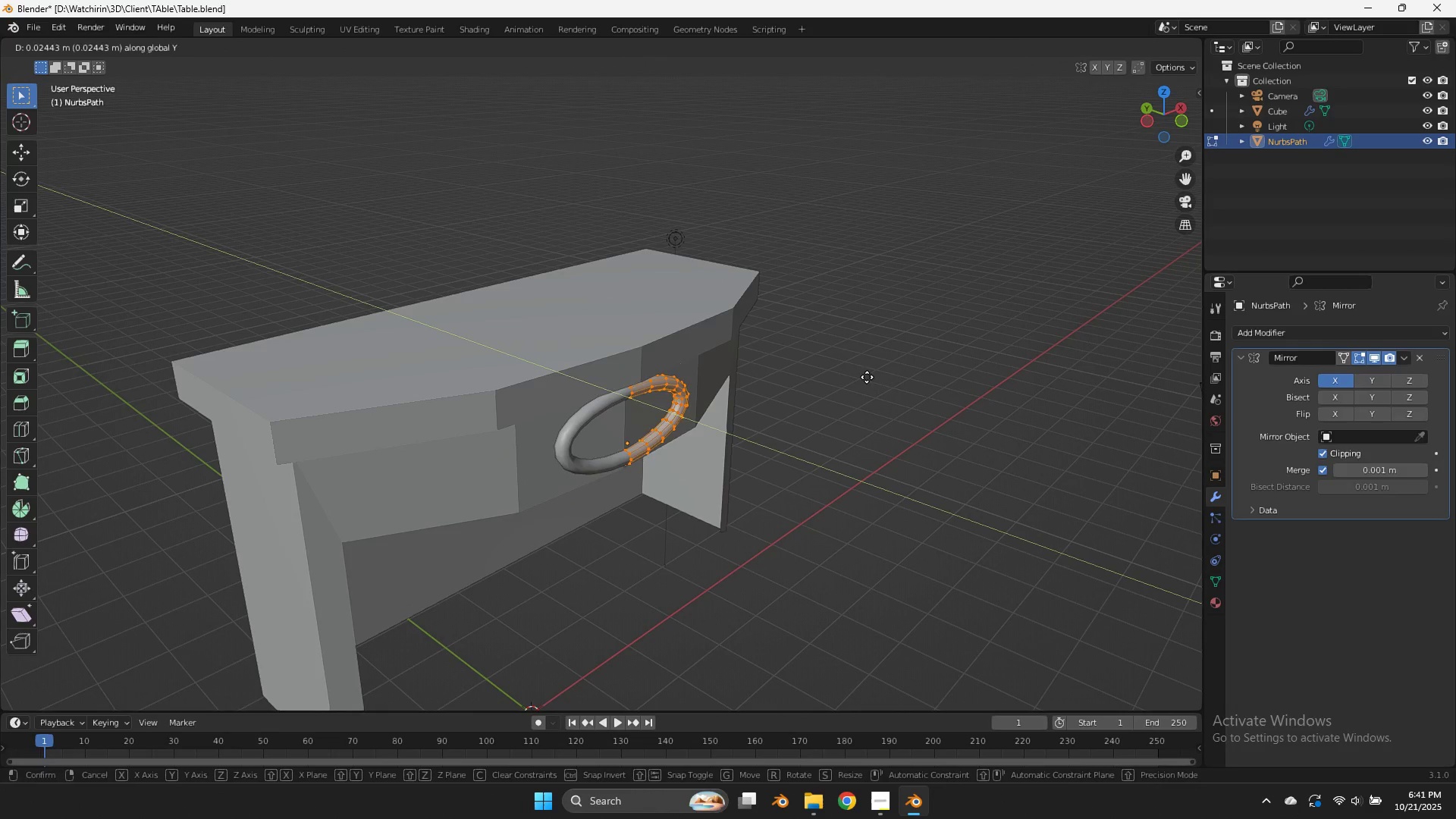 
scroll: coordinate [750, 316], scroll_direction: down, amount: 3.0
 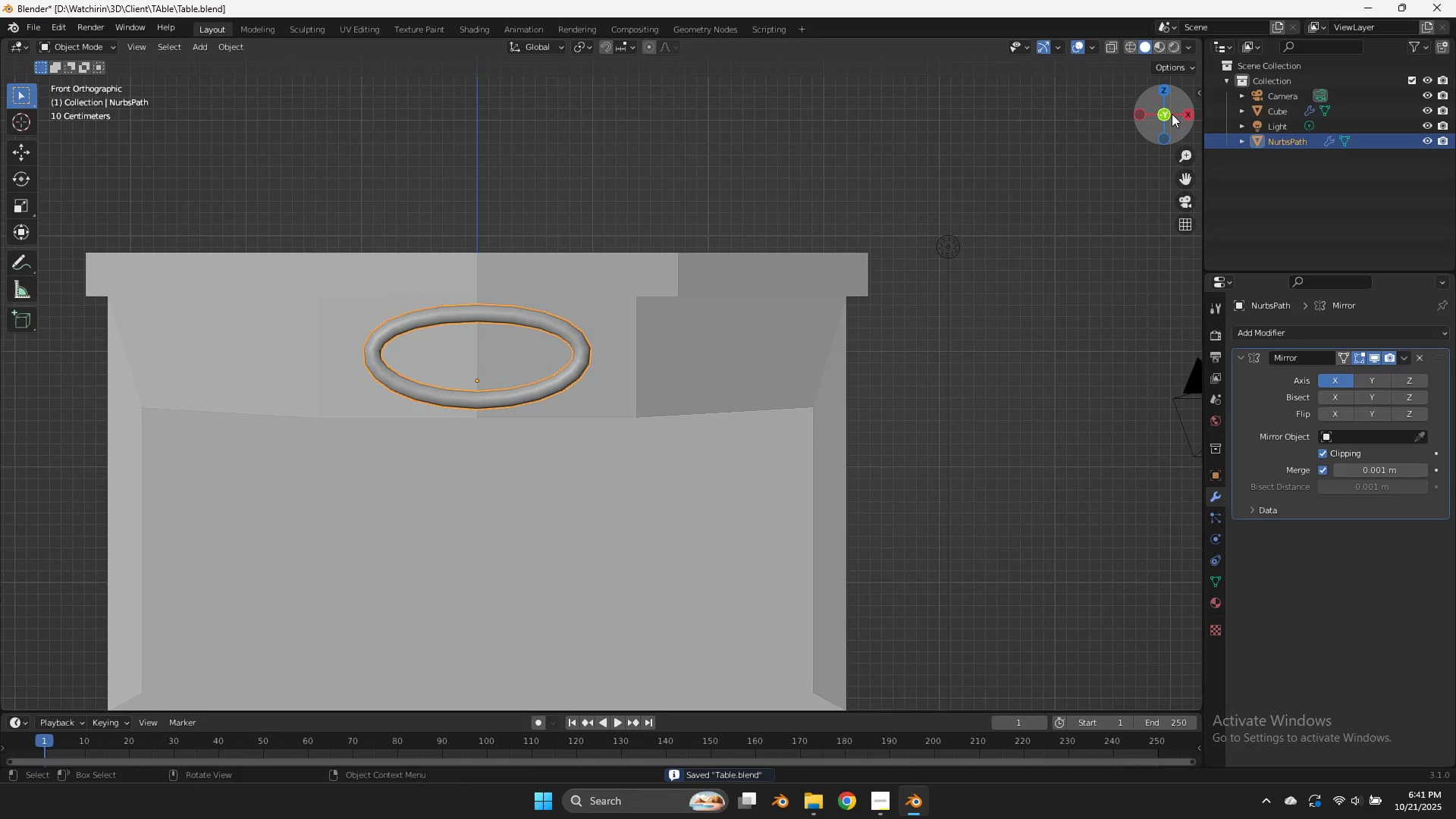 
left_click_drag(start_coordinate=[1171, 115], to_coordinate=[912, 161])
 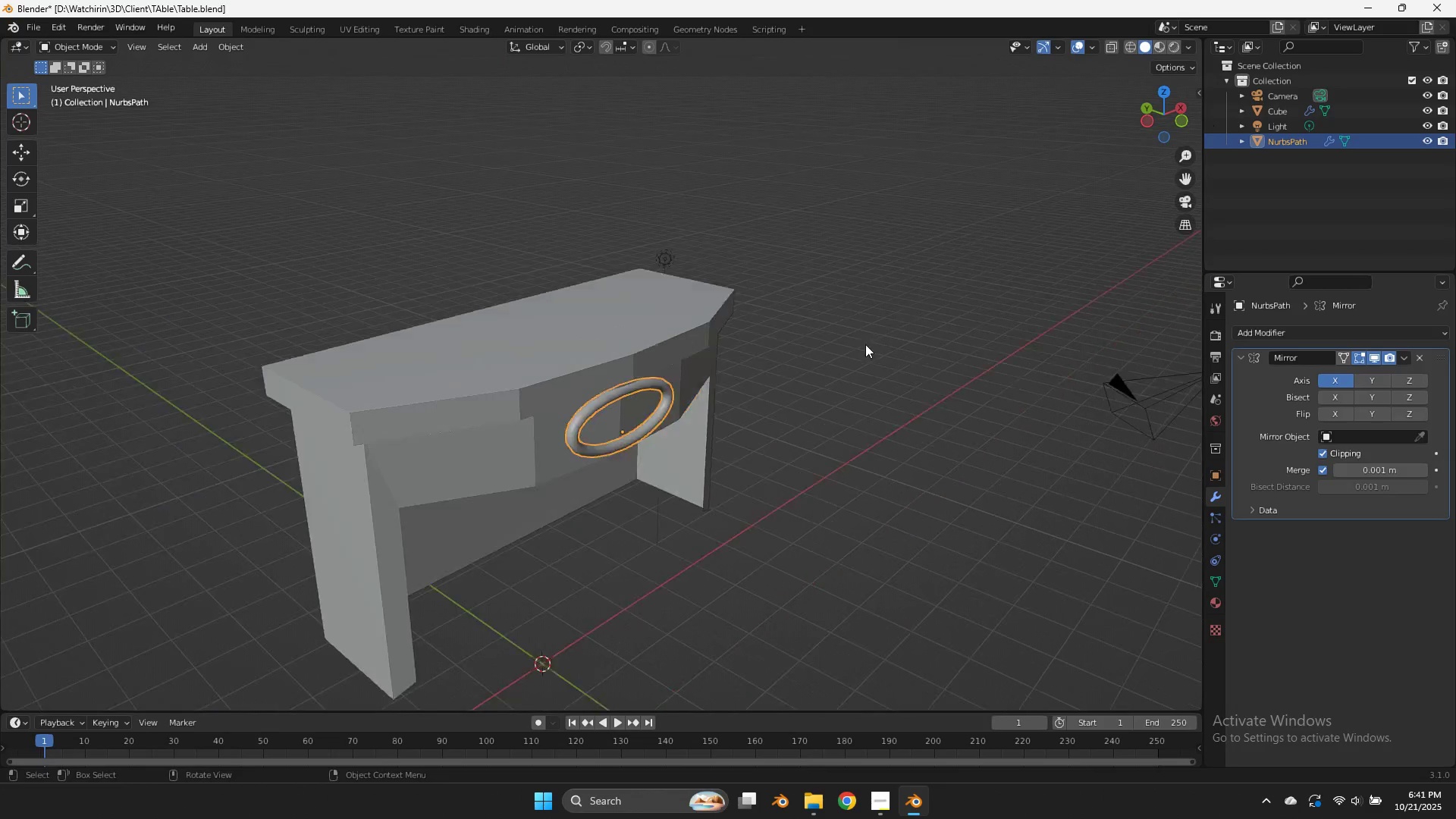 
scroll: coordinate [17, 178], scroll_direction: none, amount: 0.0
 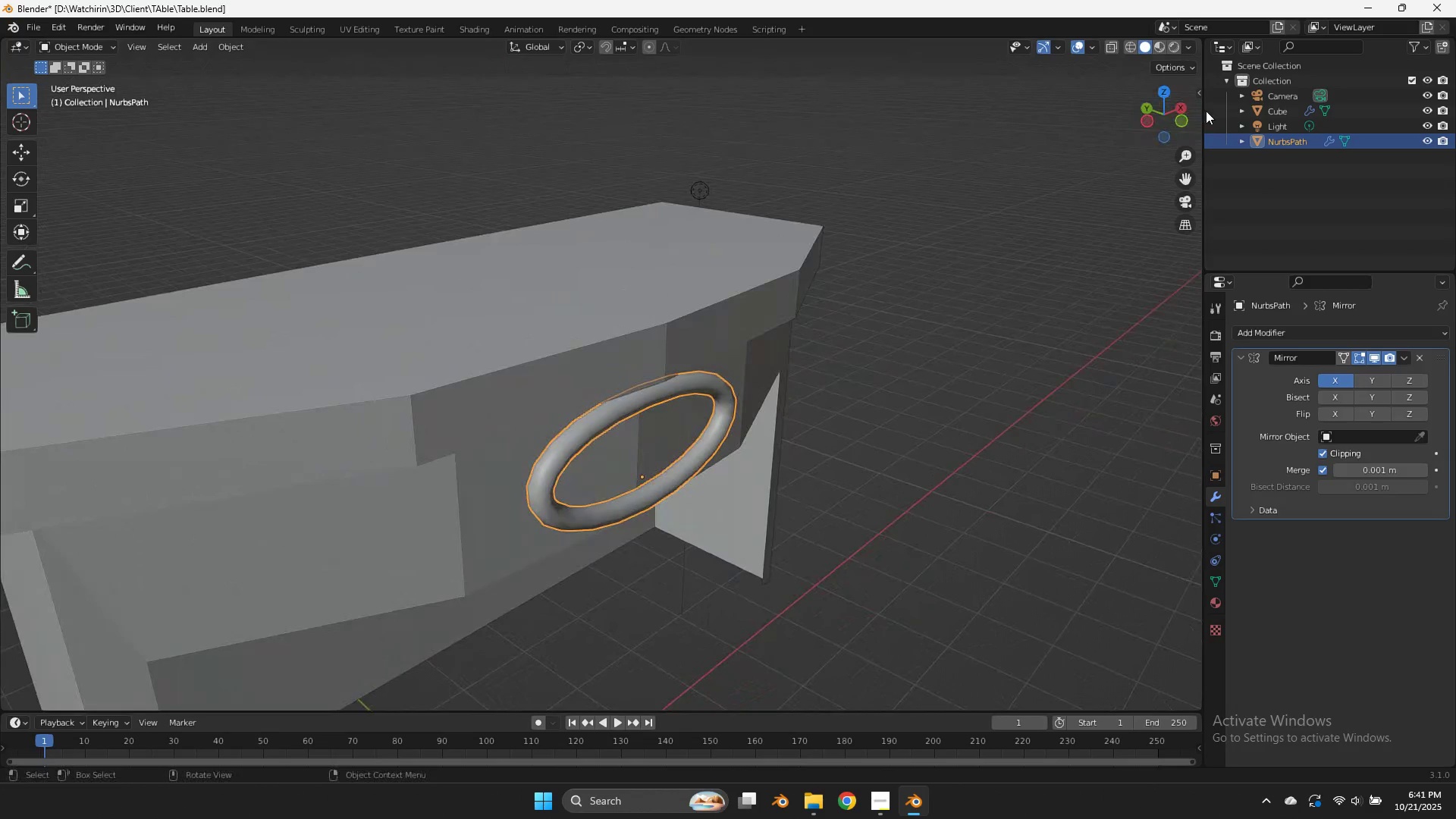 
scroll: coordinate [819, 367], scroll_direction: down, amount: 2.0
 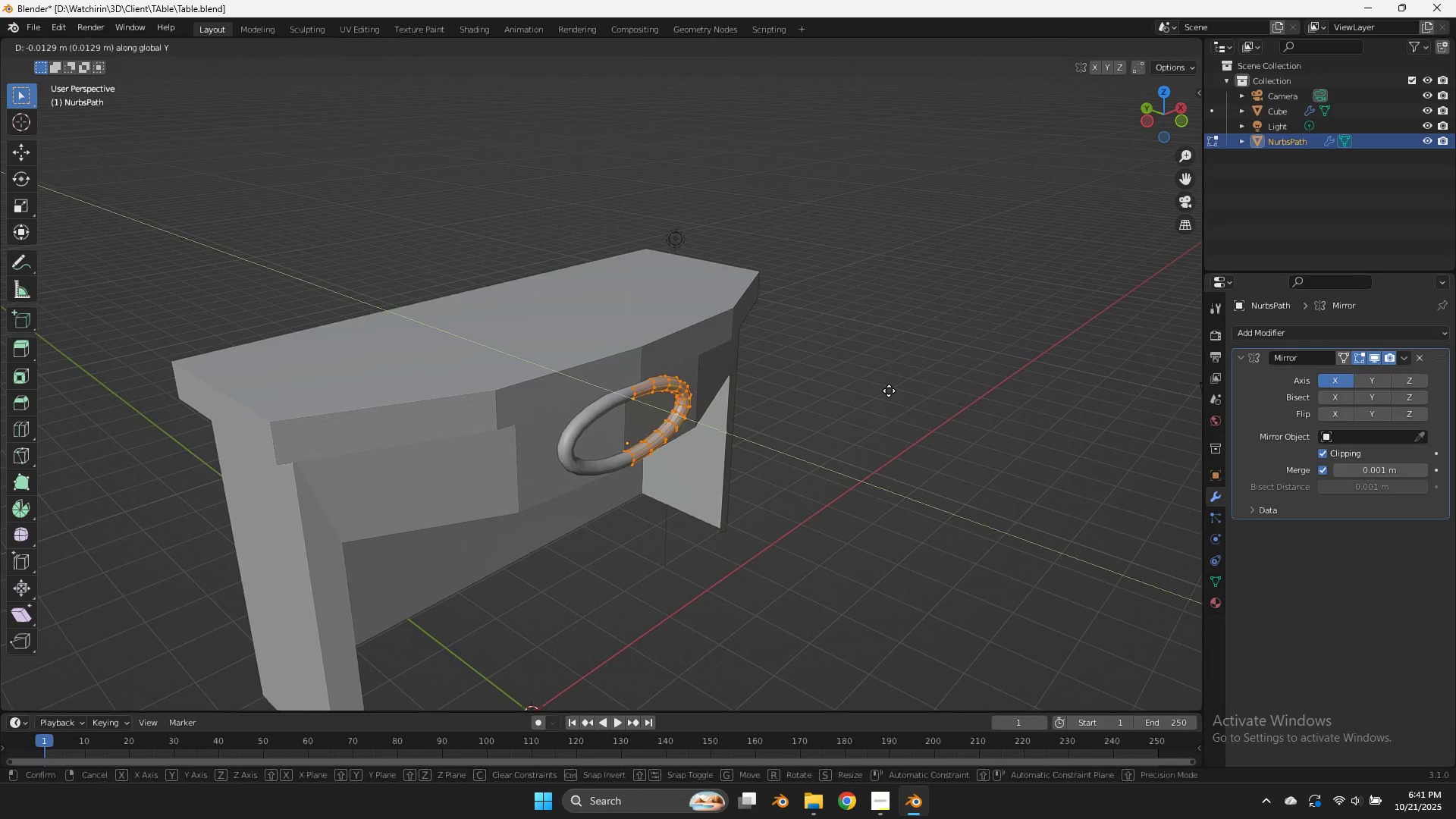 
hold_key(key=ShiftLeft, duration=2.41)
left_click([813, 349])
 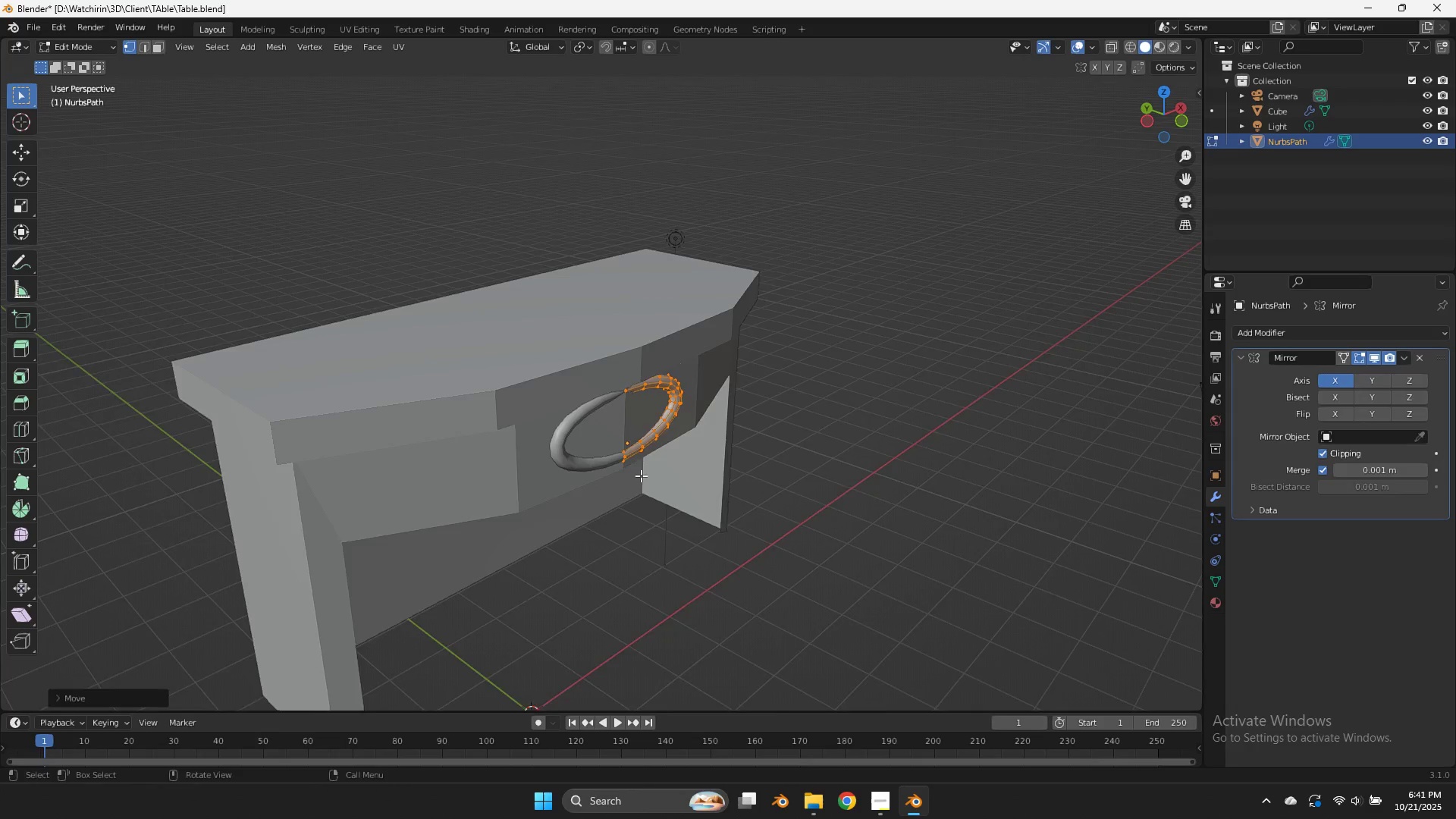 
scroll: coordinate [693, 414], scroll_direction: up, amount: 3.0
 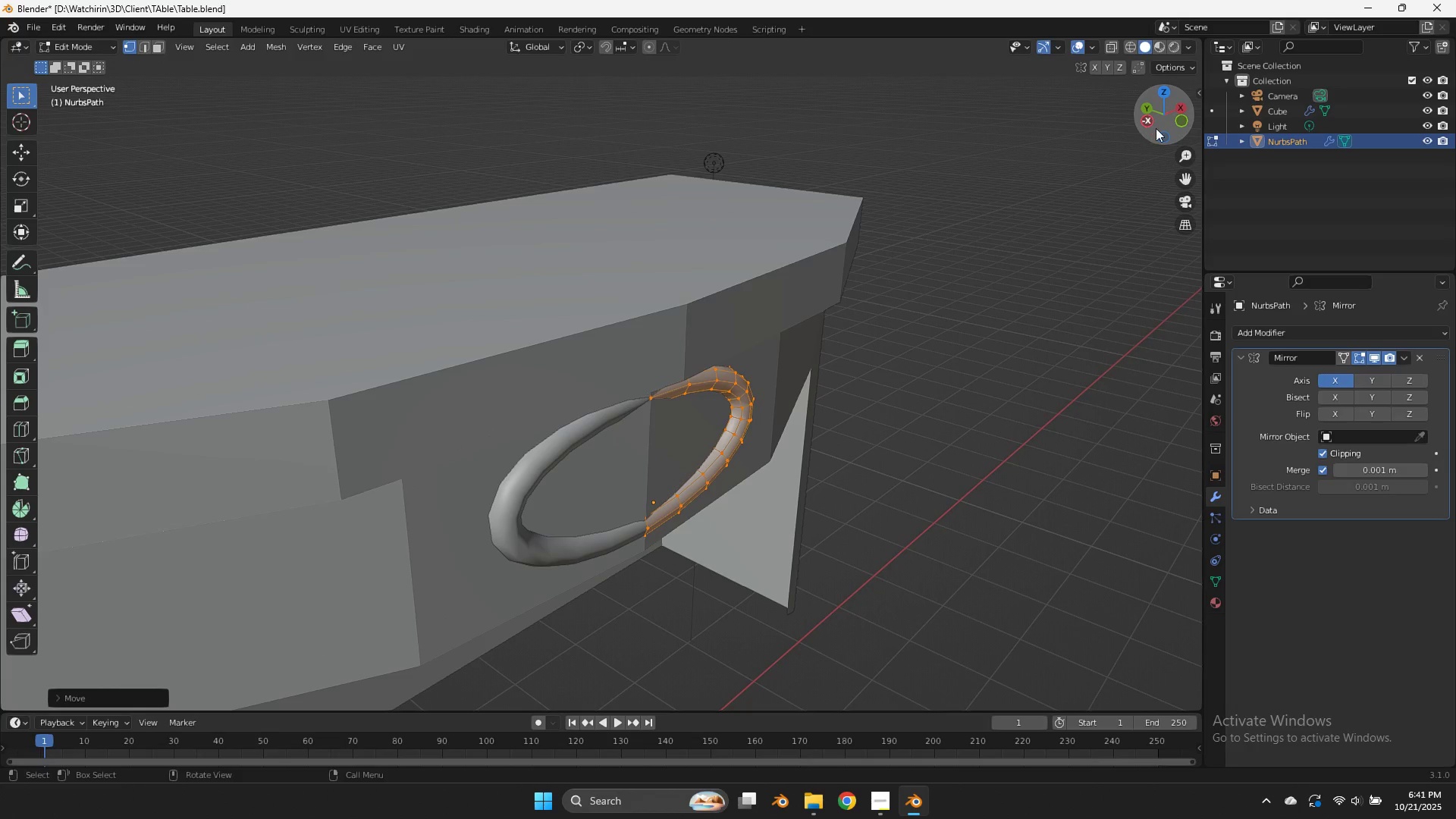 
left_click_drag(start_coordinate=[1156, 128], to_coordinate=[1146, 107])
 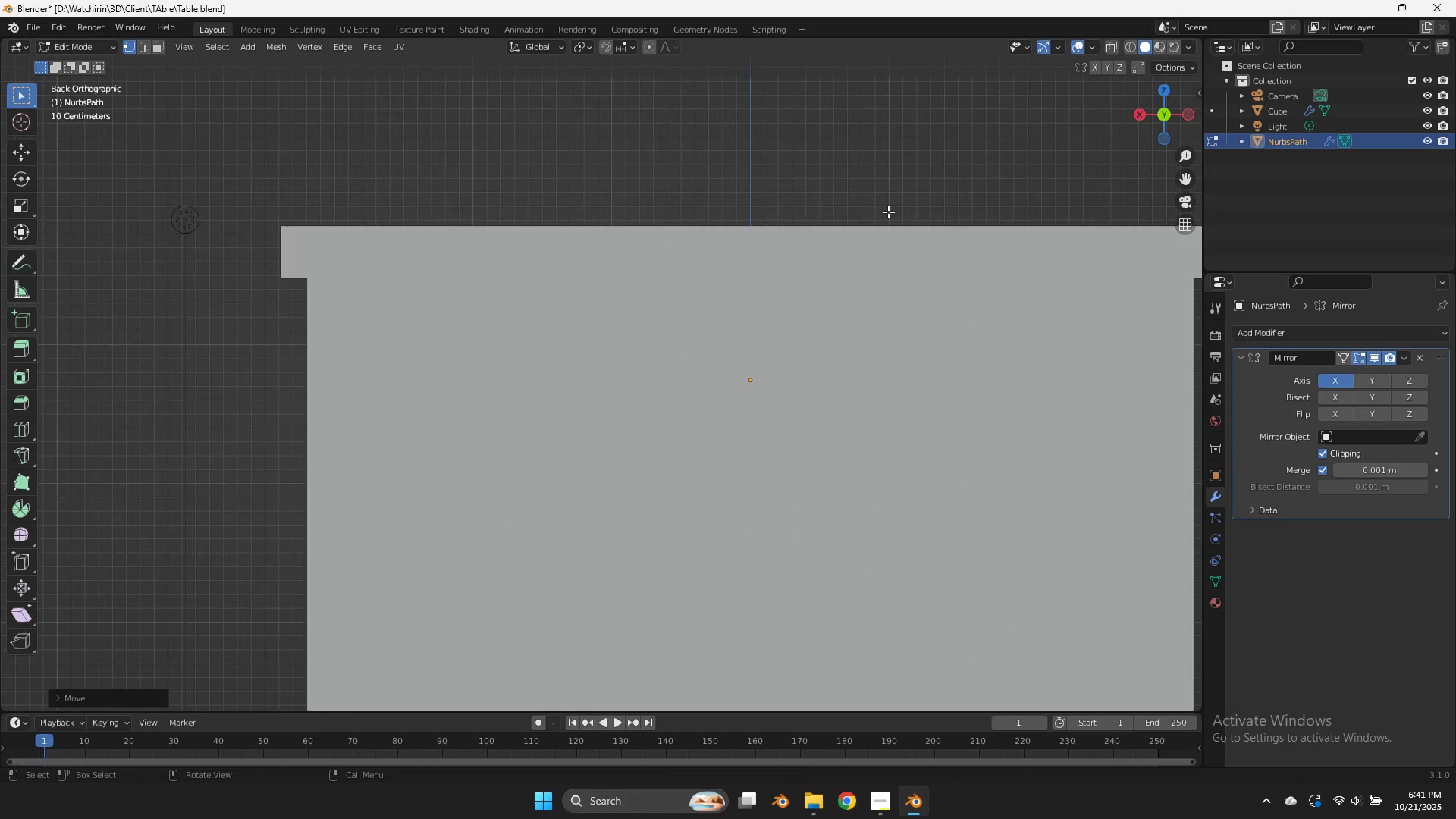 
scroll: coordinate [956, 183], scroll_direction: up, amount: 4.0
 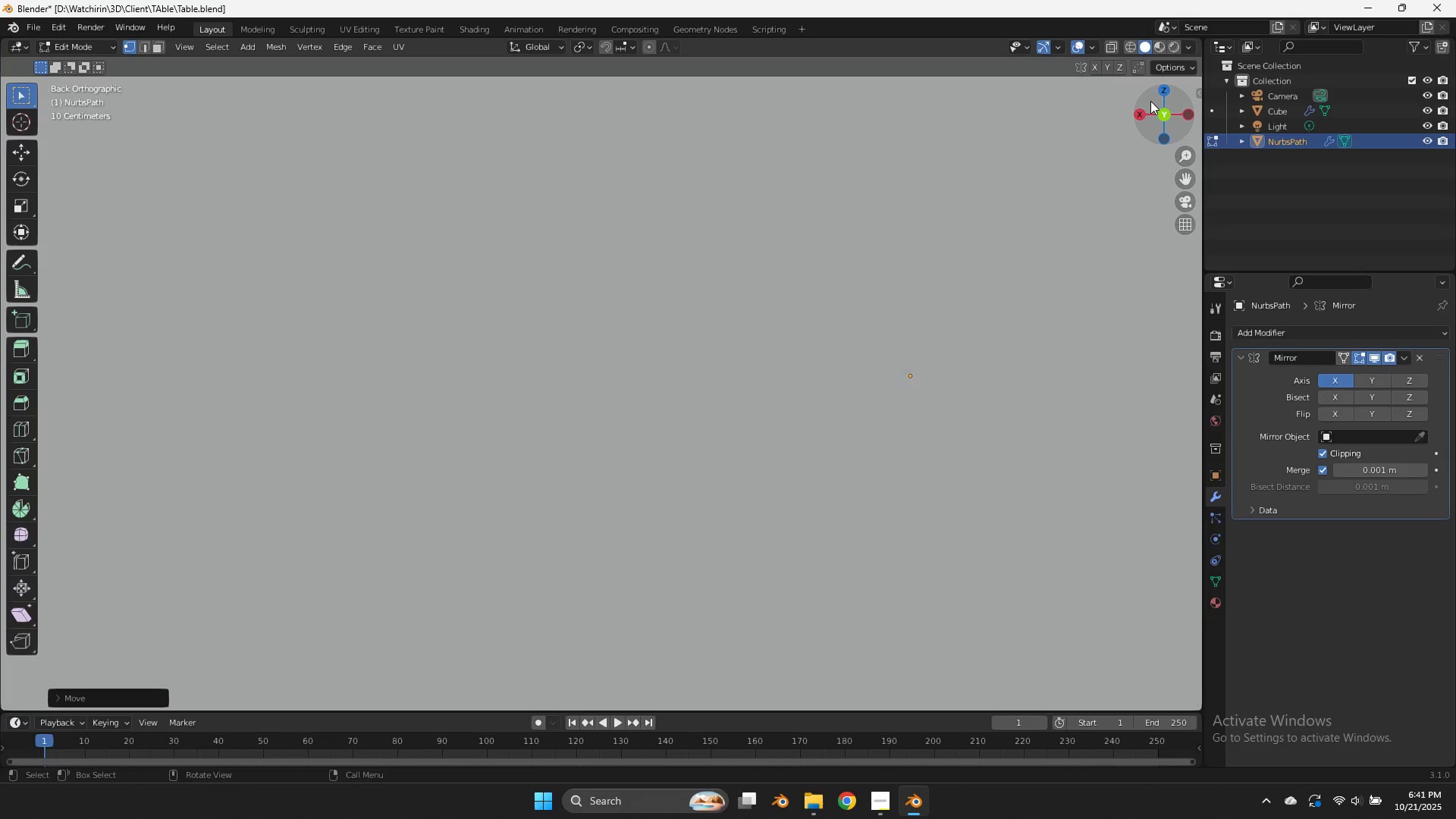 
left_click_drag(start_coordinate=[1153, 104], to_coordinate=[920, 144])
 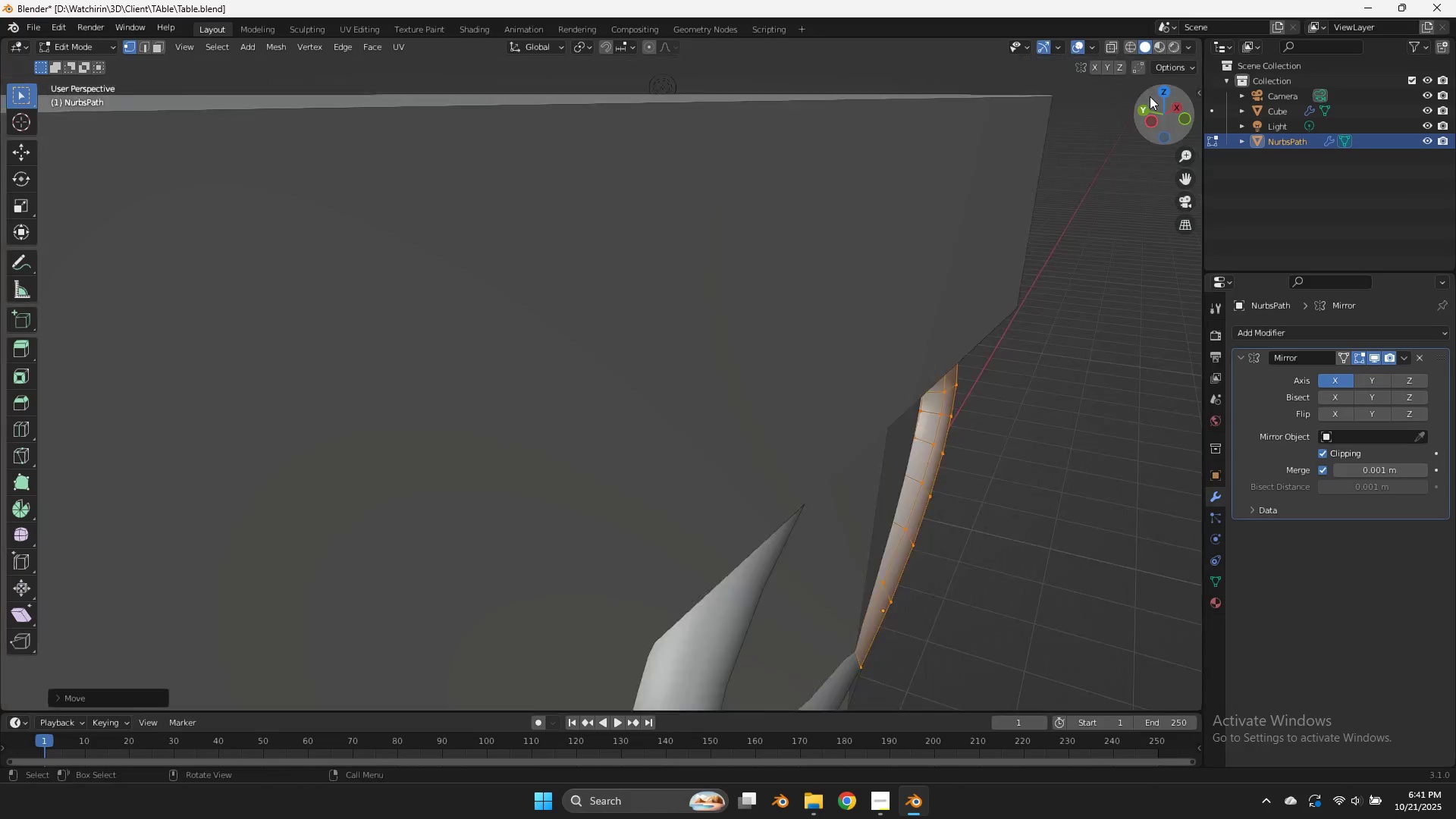 
scroll: coordinate [1150, 96], scroll_direction: none, amount: 0.0
 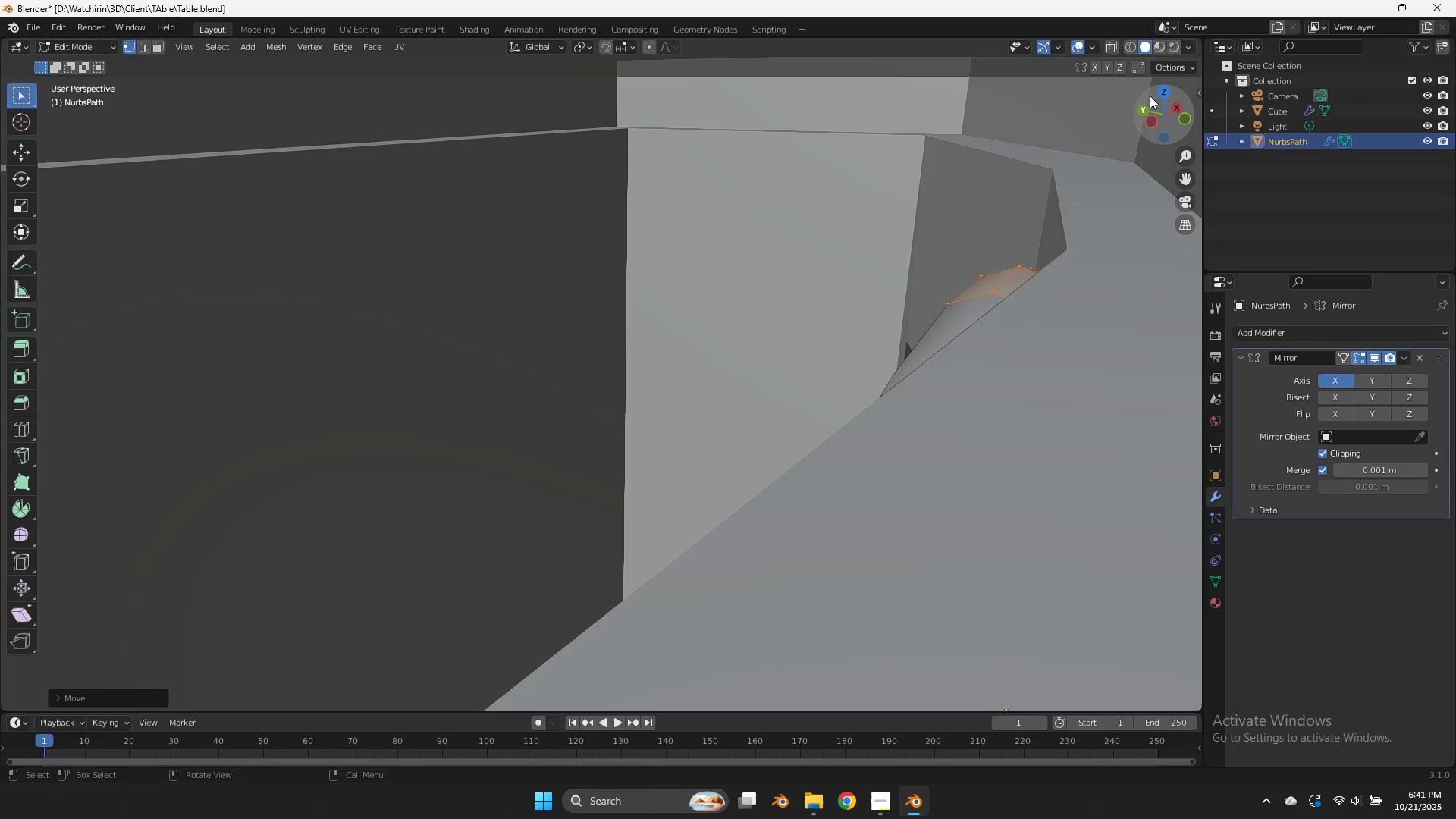 
left_click_drag(start_coordinate=[1149, 95], to_coordinate=[1113, 64])
 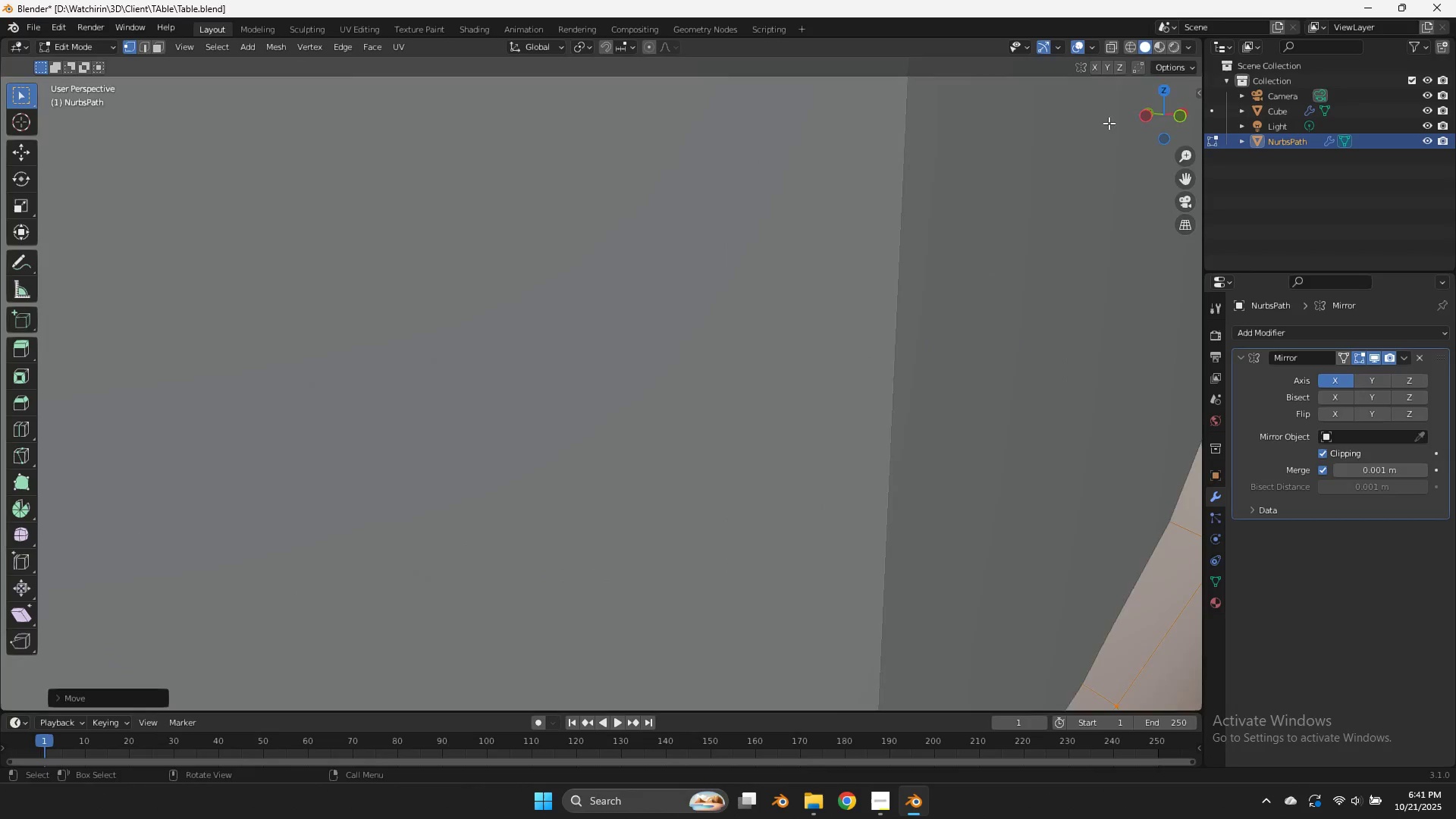 
scroll: coordinate [1104, 125], scroll_direction: down, amount: 4.0
 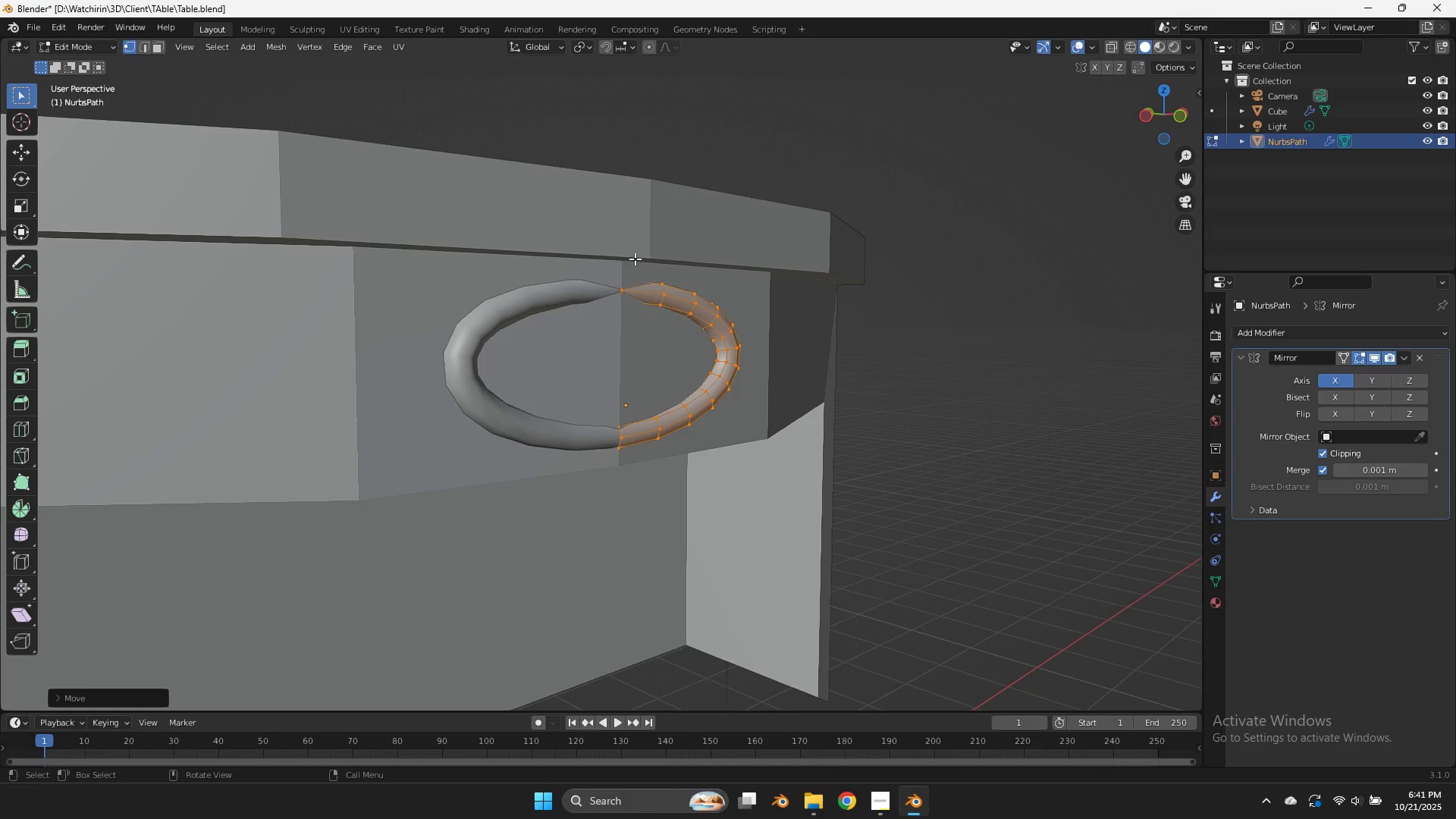 
scroll: coordinate [639, 283], scroll_direction: up, amount: 1.0
 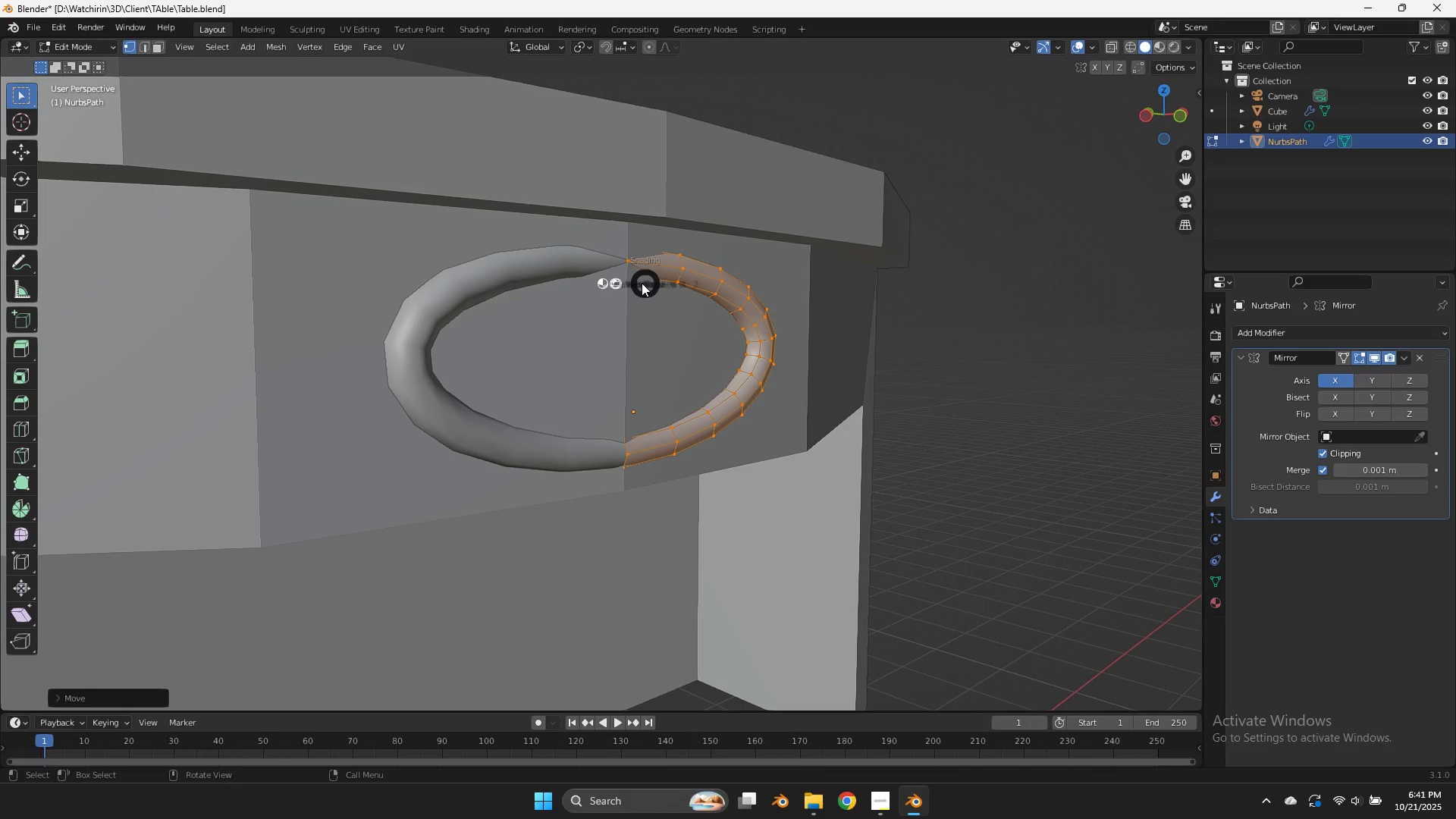 
key(Z)
 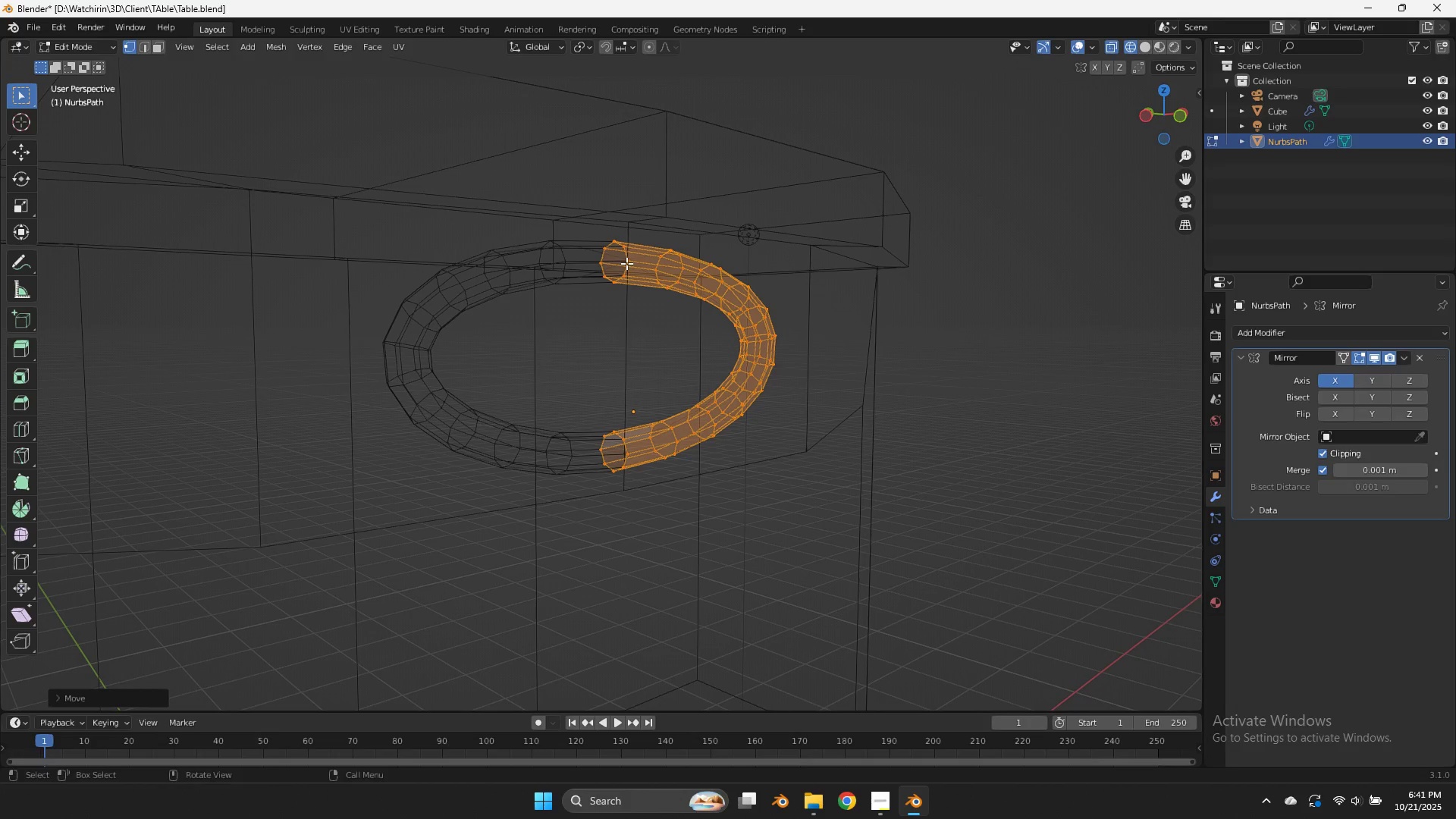 
hold_key(key=AltLeft, duration=1.98)
left_click([626, 254])
 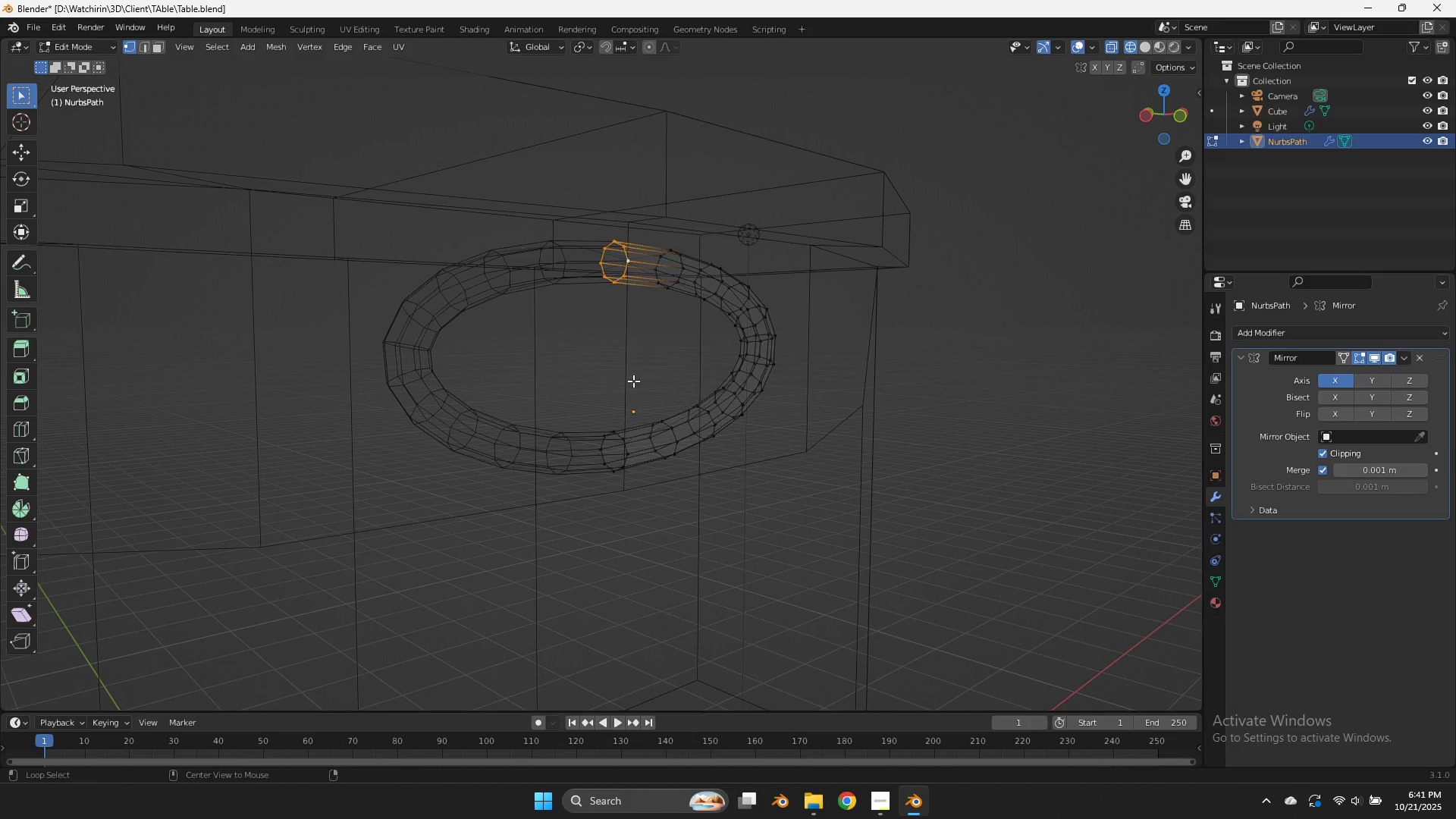 
hold_key(key=ShiftLeft, duration=0.9)
left_click([627, 447])
 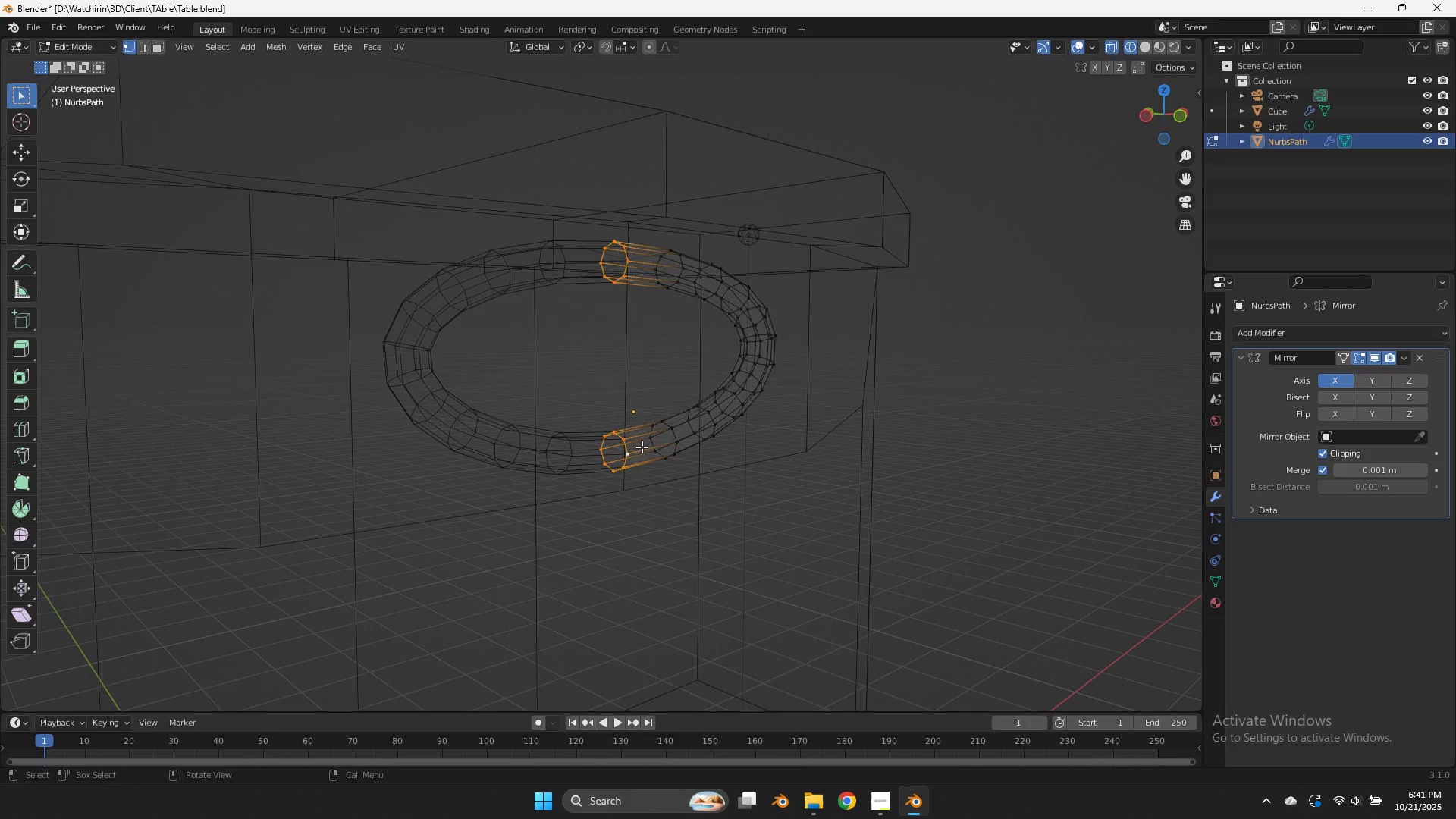 
type(zgy)
 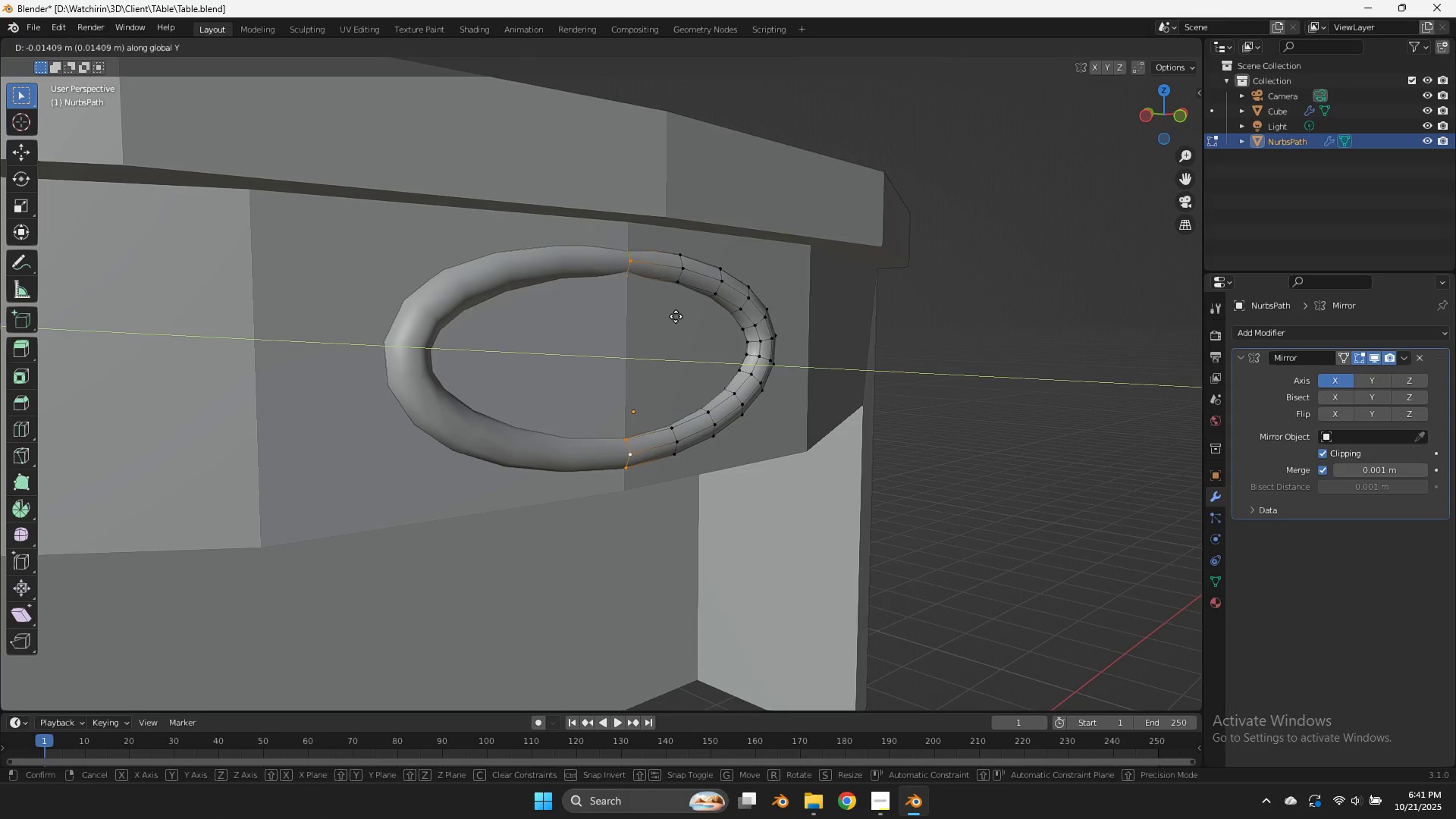 
hold_key(key=ShiftLeft, duration=0.72)
scroll: coordinate [701, 331], scroll_direction: down, amount: 6.0
 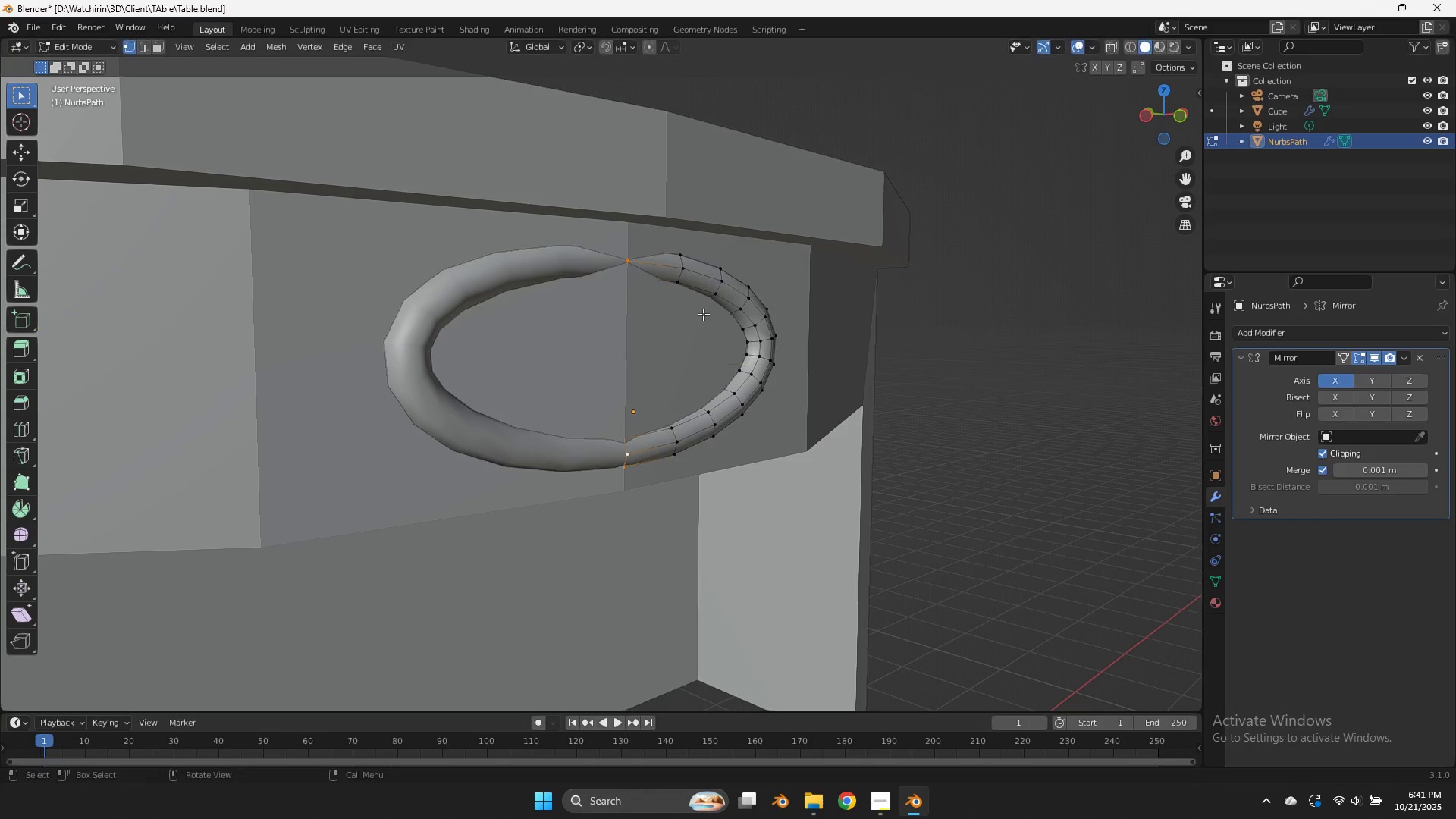 
right_click([702, 331])
 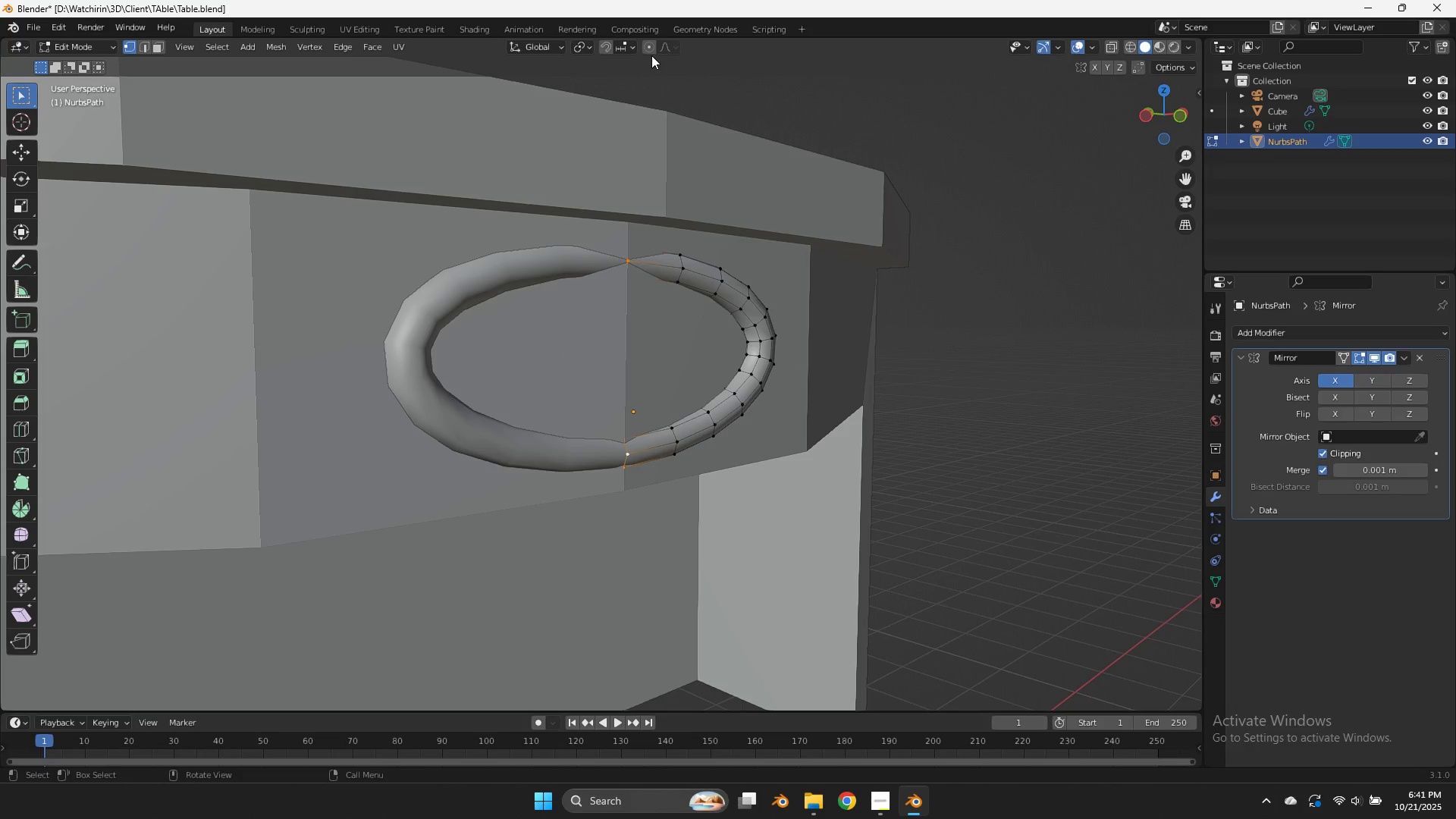 
double_click([651, 45])
 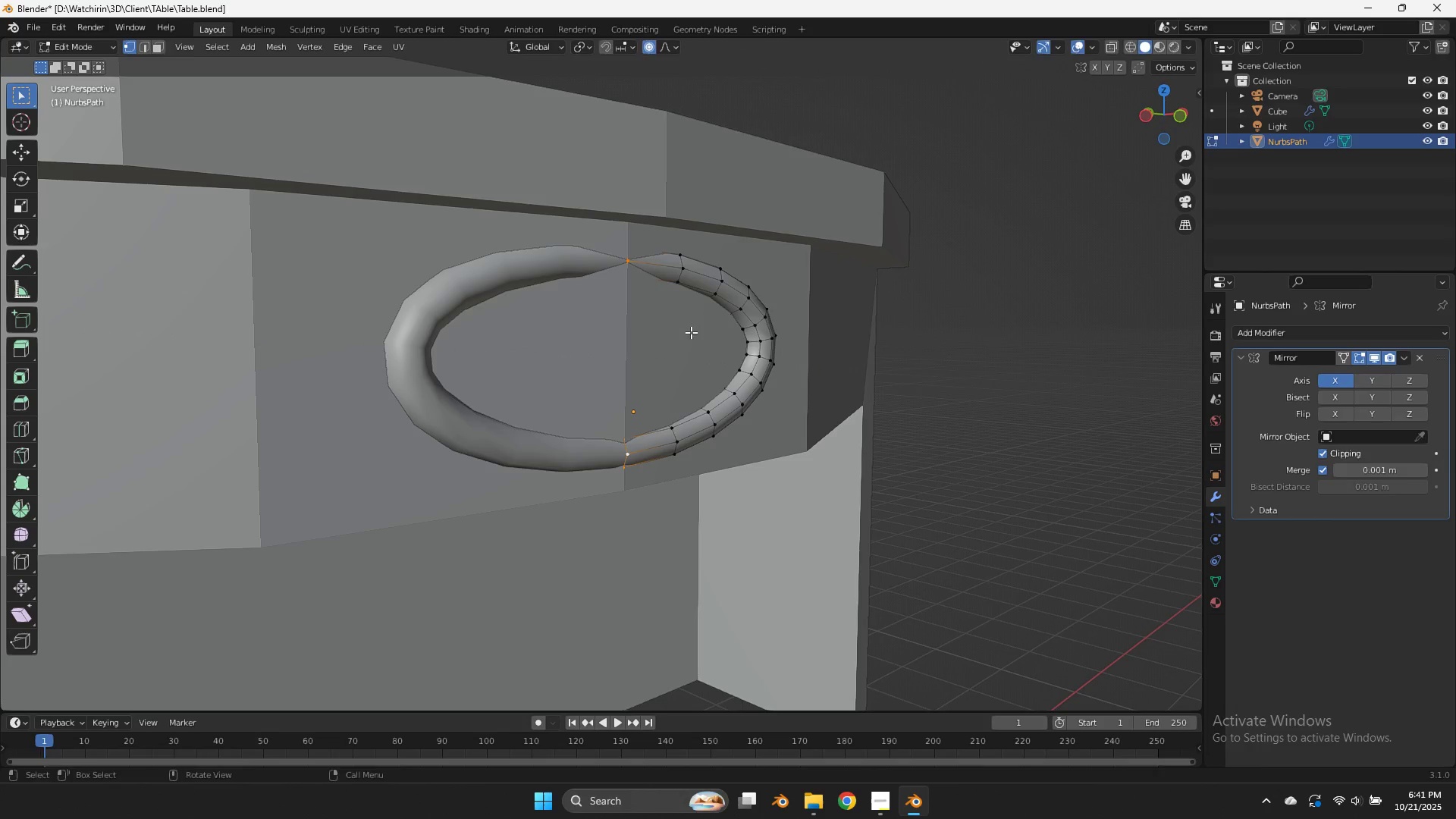 
type(gy)
key(Tab)
 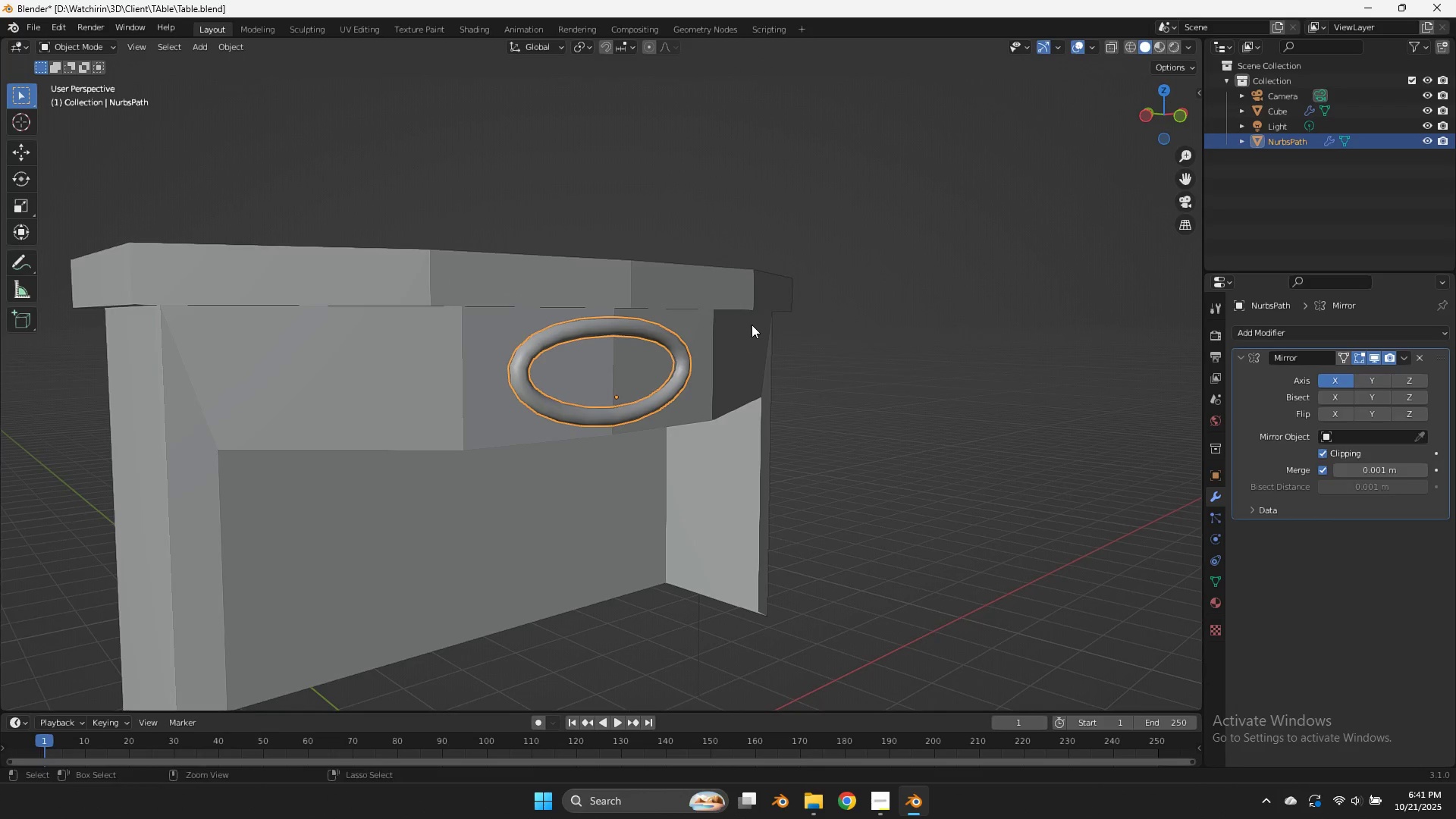 
scroll: coordinate [734, 333], scroll_direction: down, amount: 3.0
 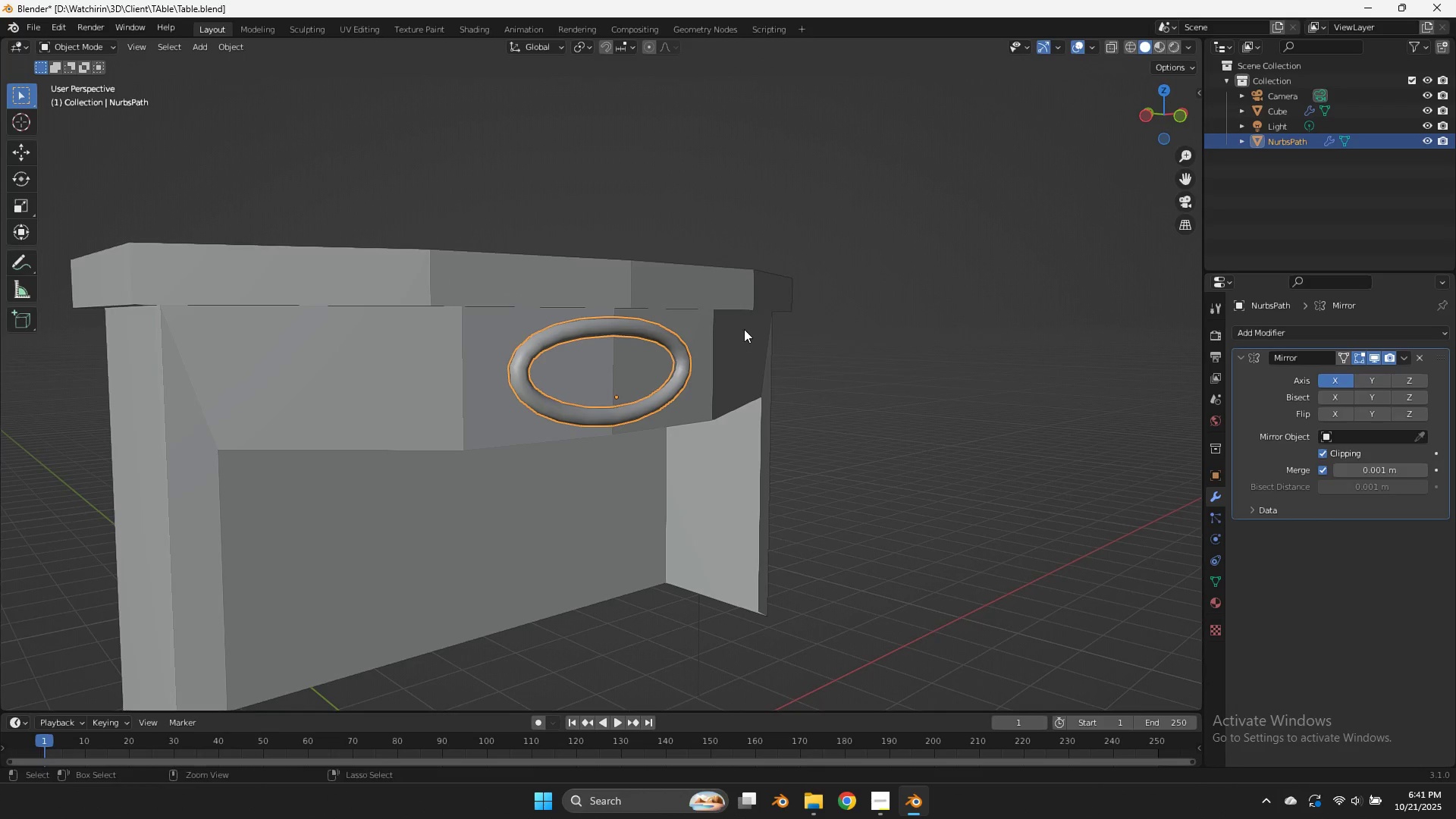 
key(Control+ControlLeft)
 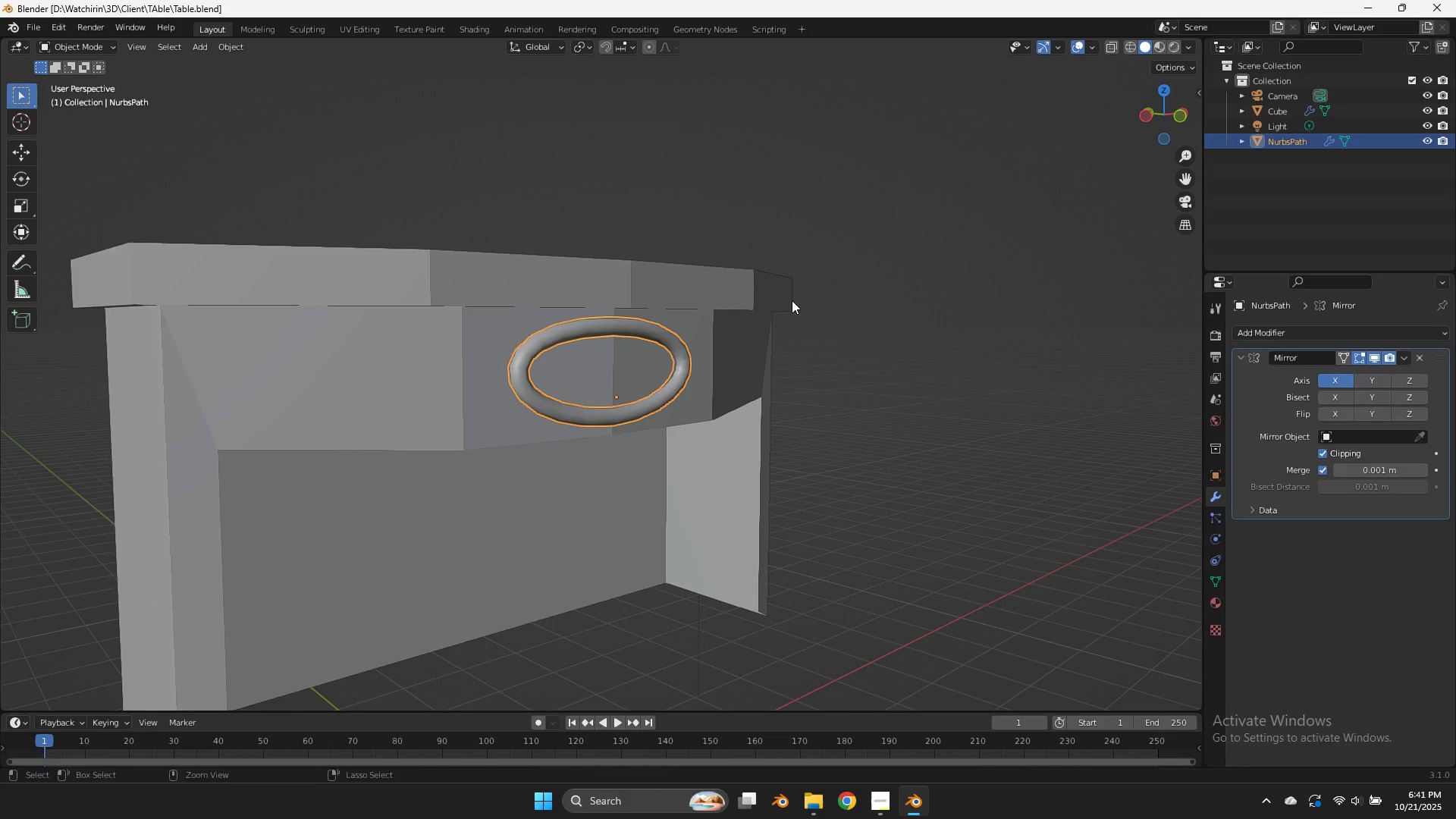 
key(Control+S)
 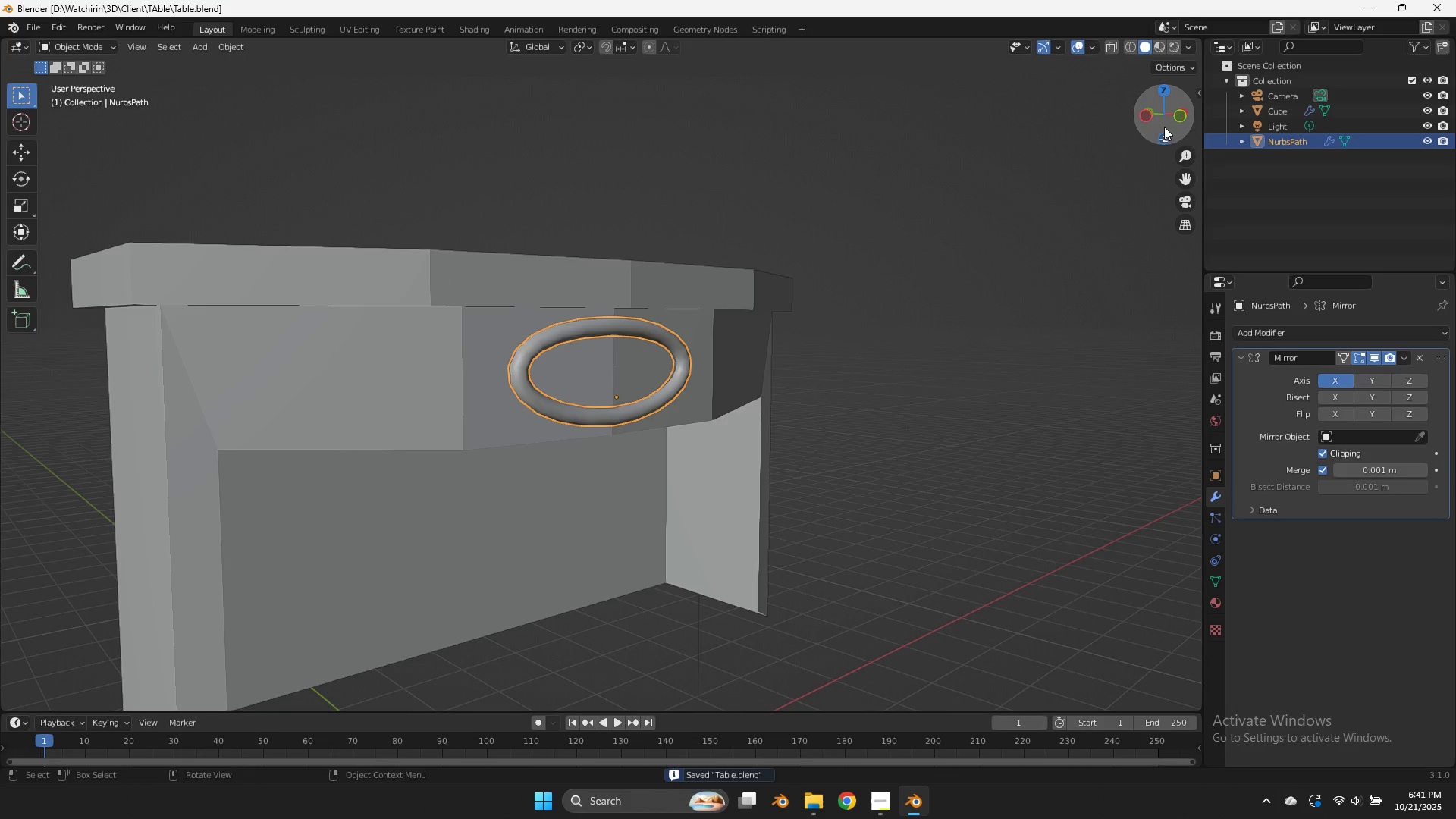 
left_click_drag(start_coordinate=[1172, 121], to_coordinate=[990, 134])
 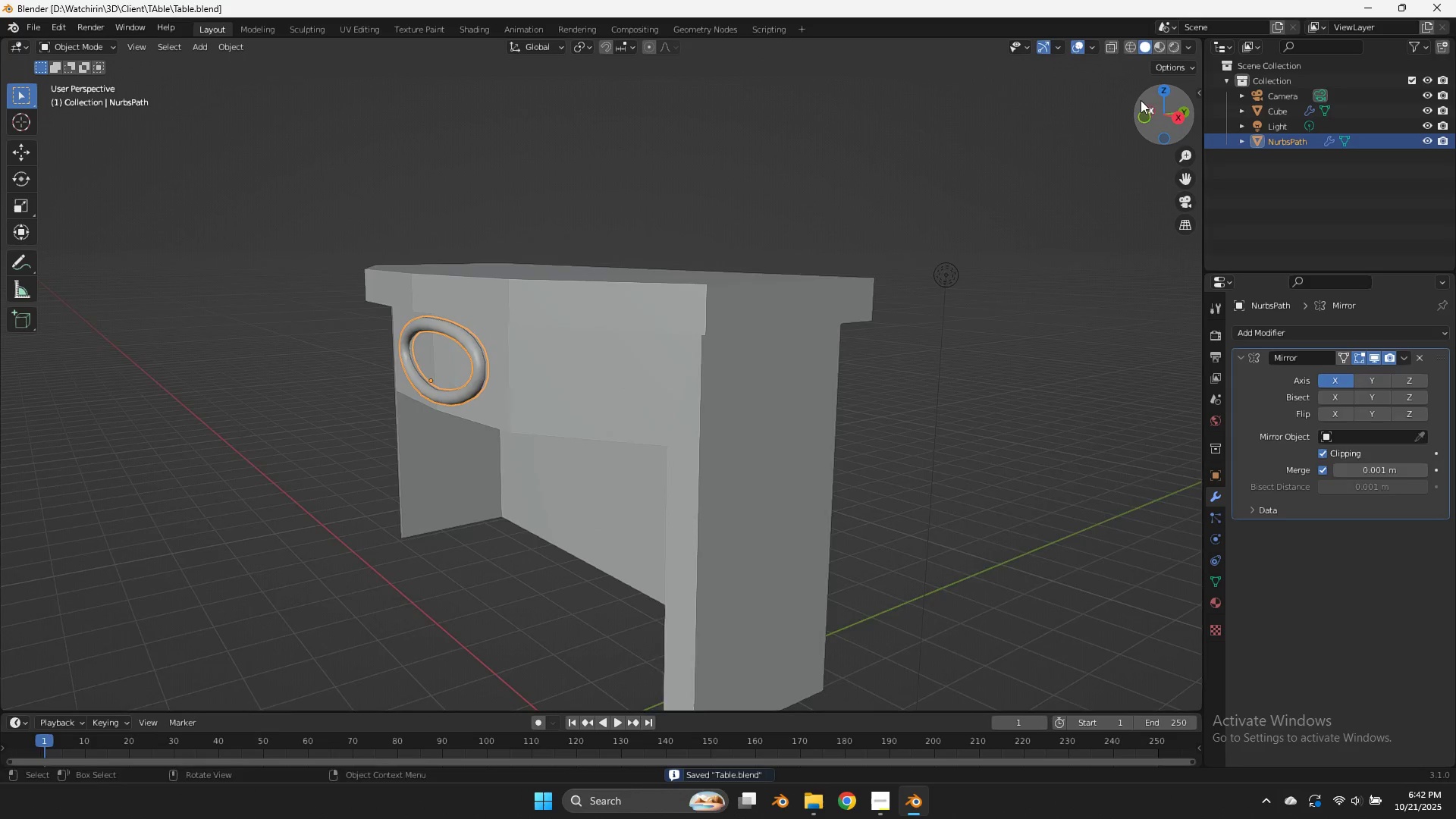 
left_click_drag(start_coordinate=[1141, 100], to_coordinate=[1148, 99])
 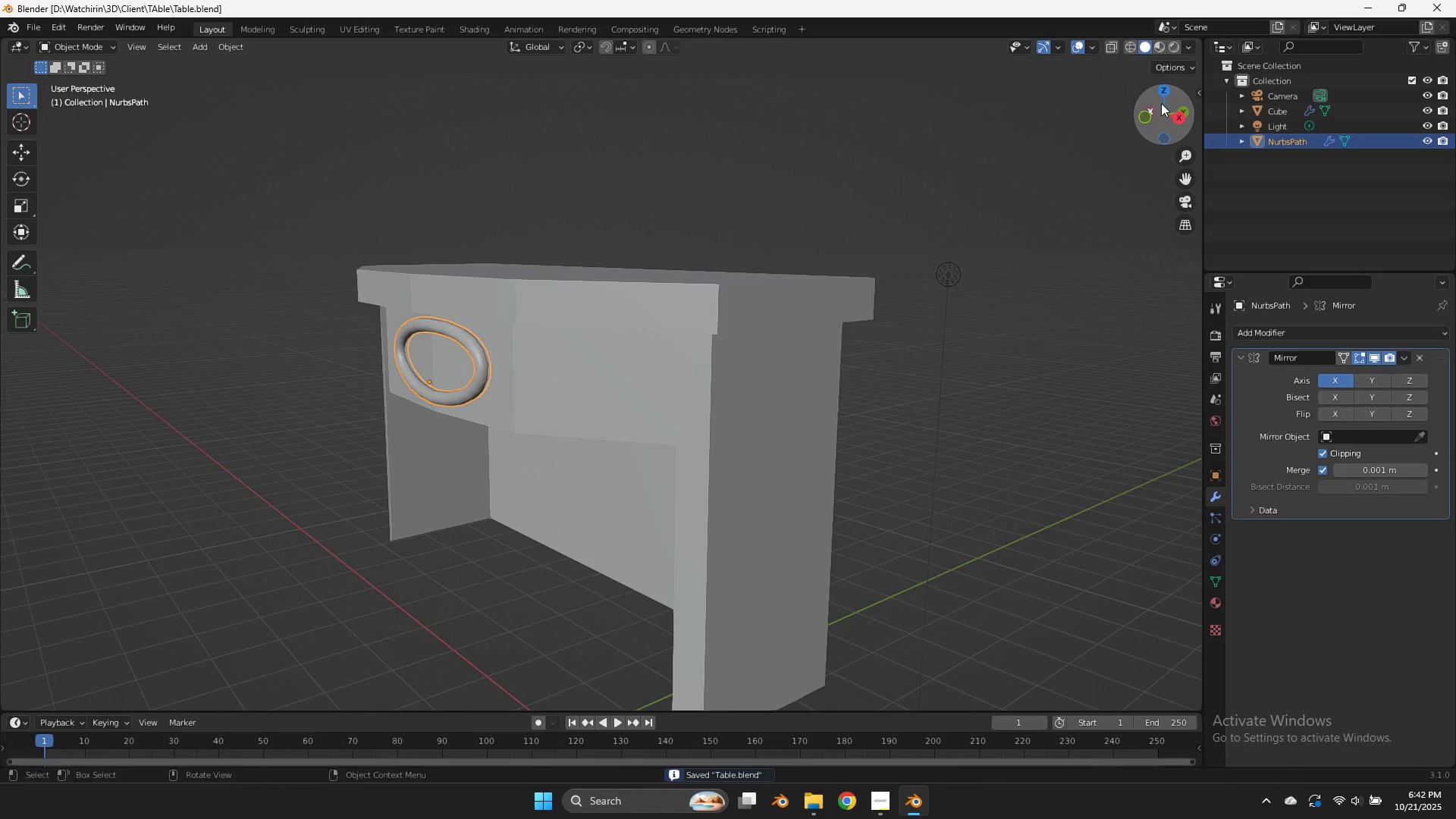 
left_click_drag(start_coordinate=[1159, 103], to_coordinate=[127, 705])
 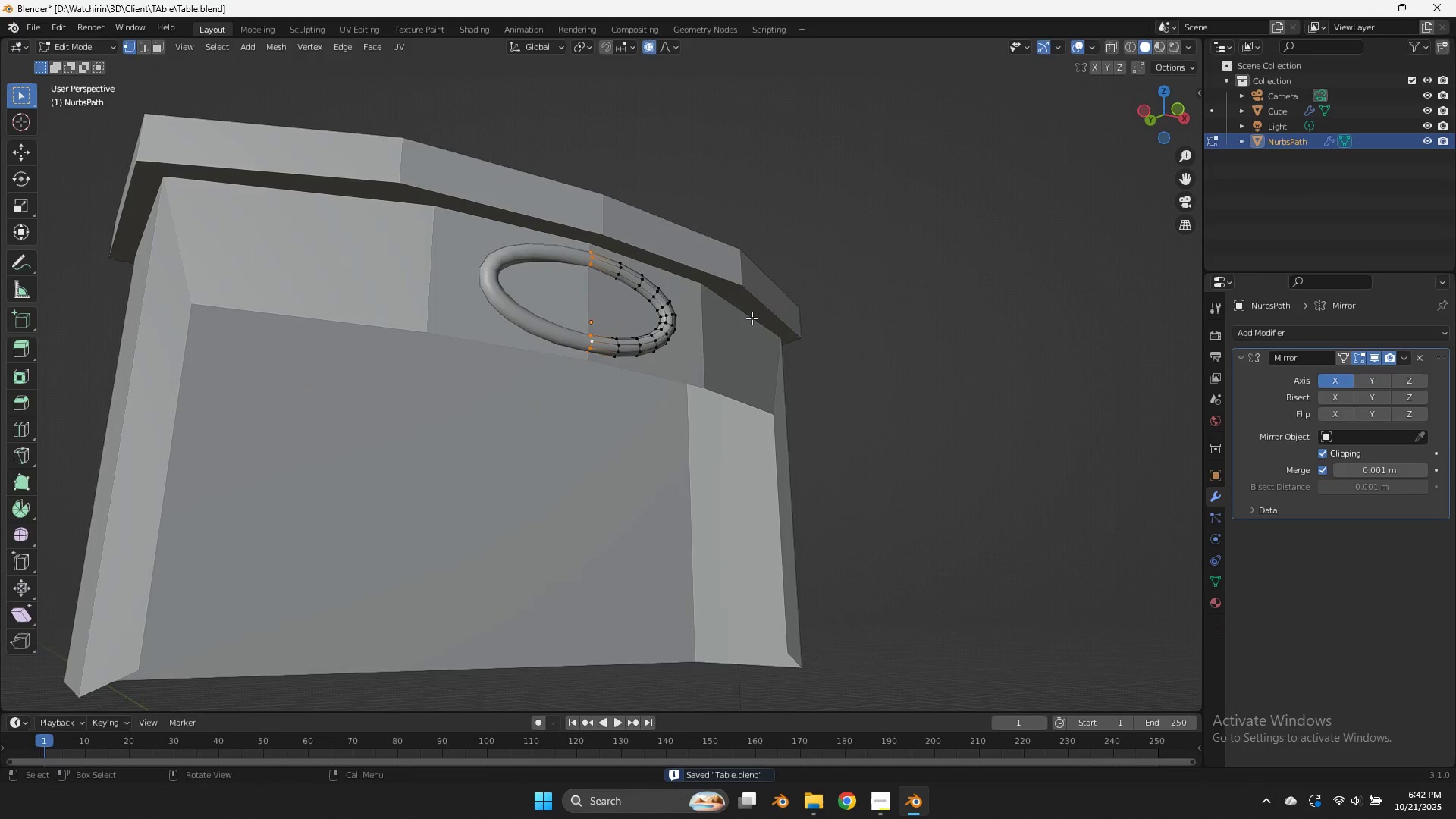 
key(Control+ControlLeft)
 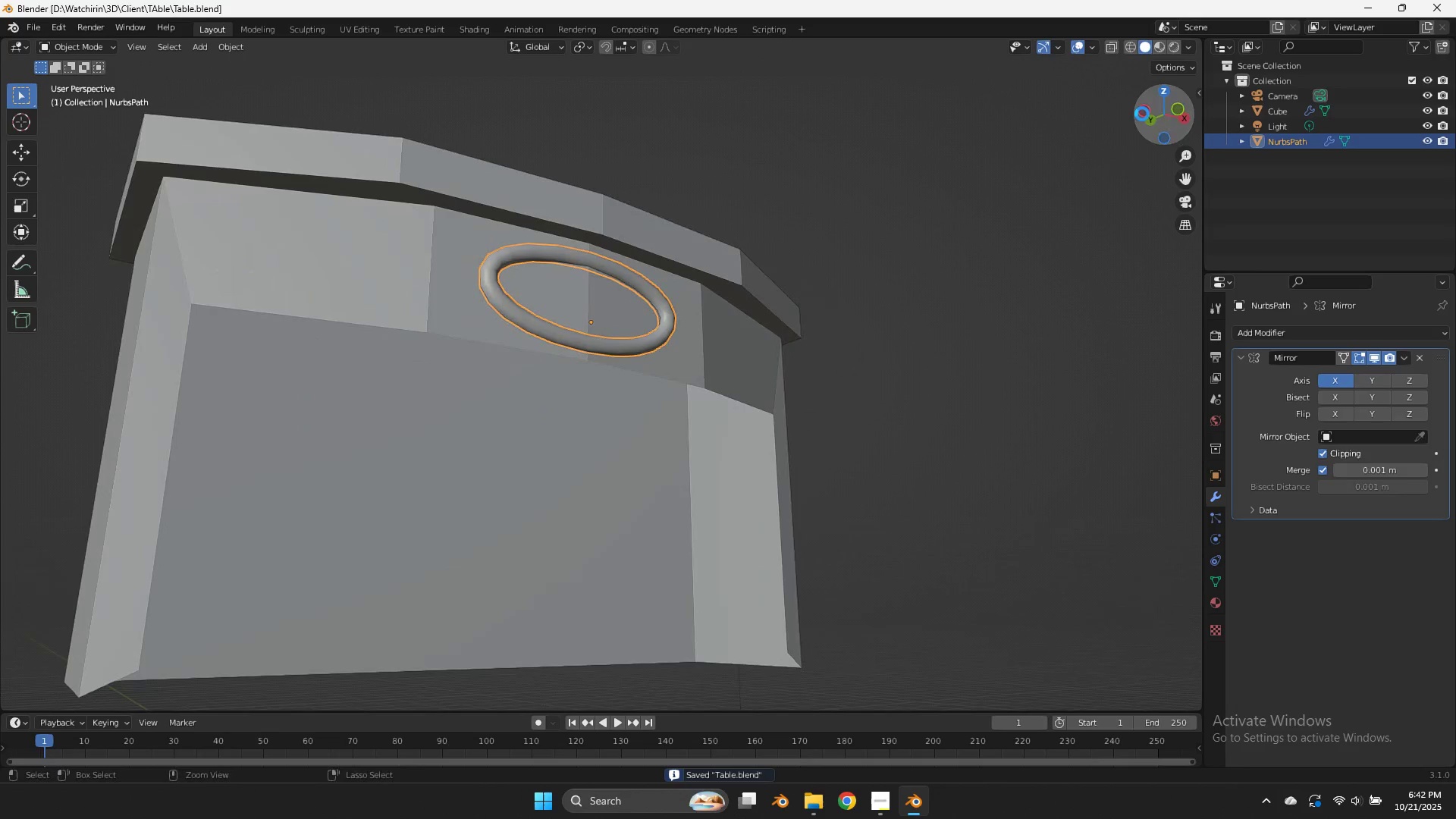 
key(Control+S)
 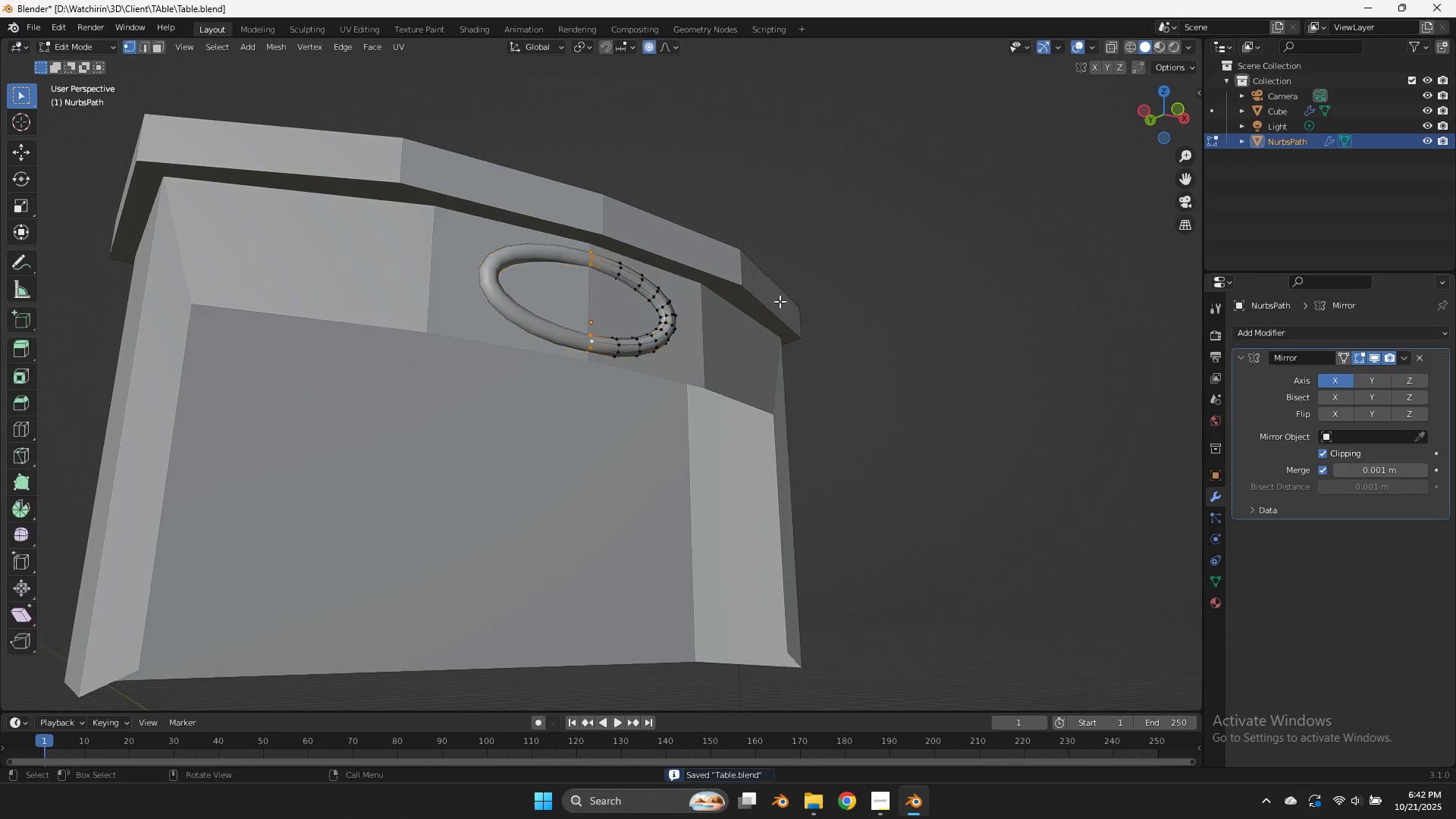 
key(Tab)
 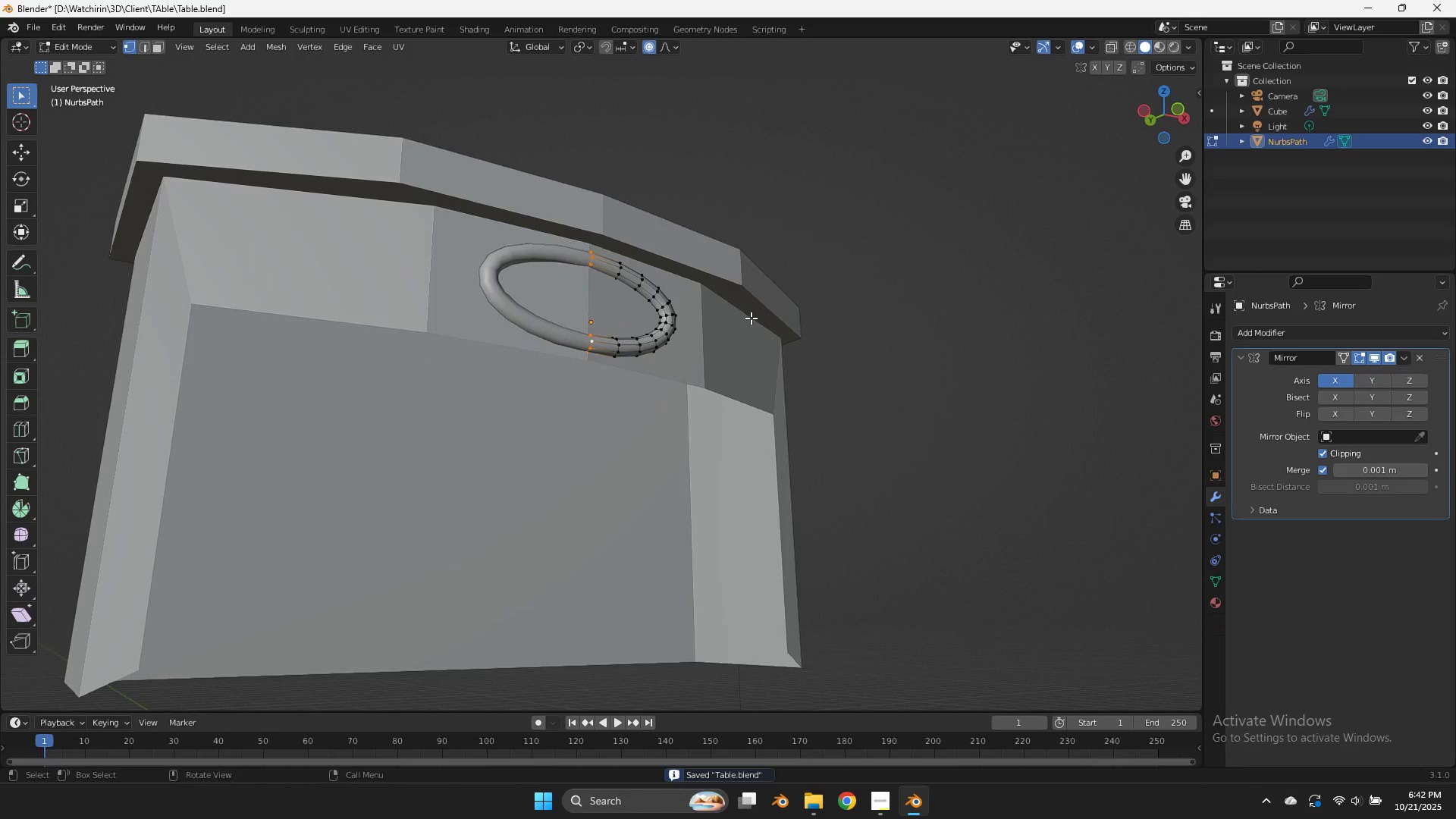 
key(Tab)
 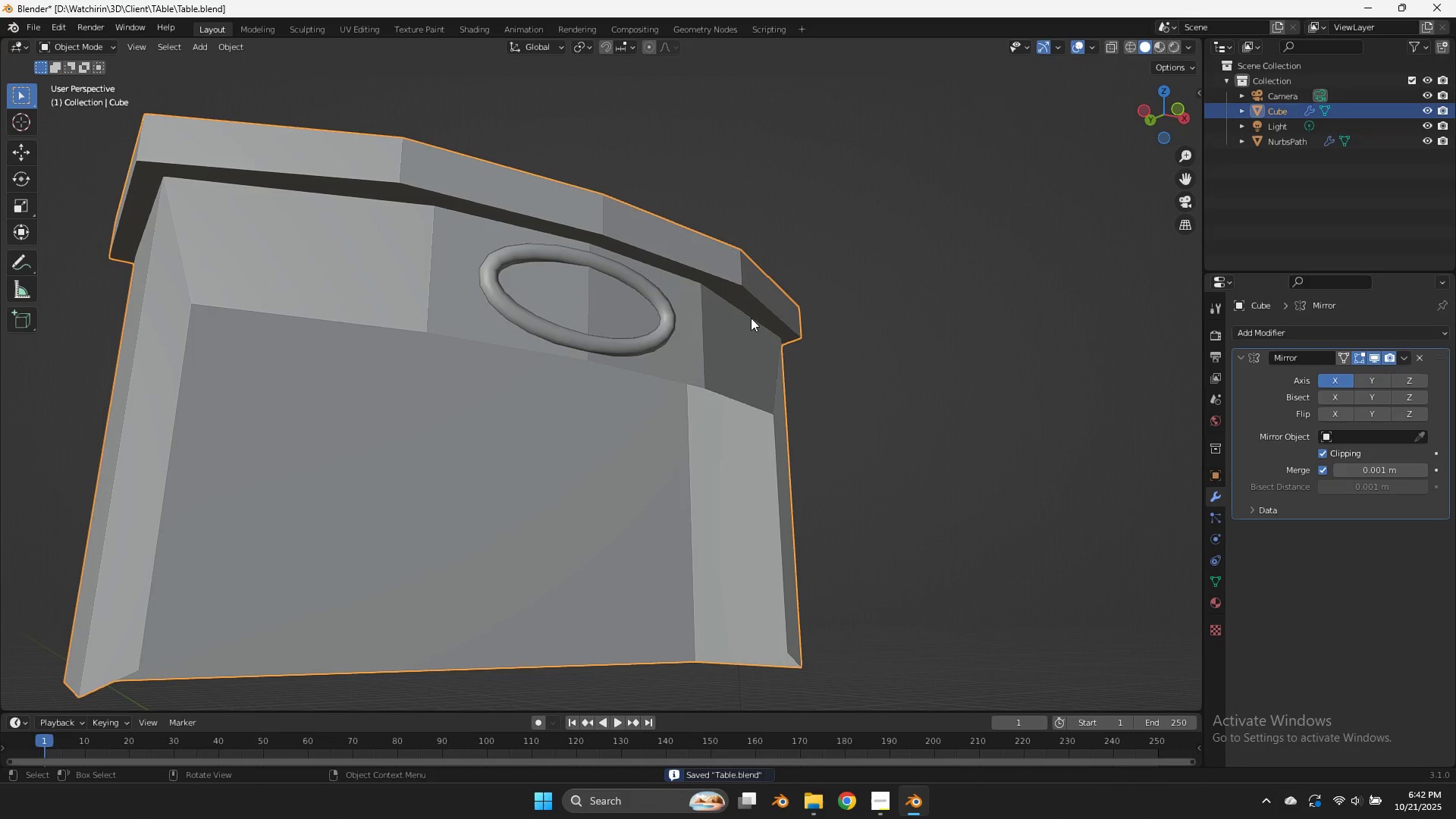 
left_click([751, 318])
 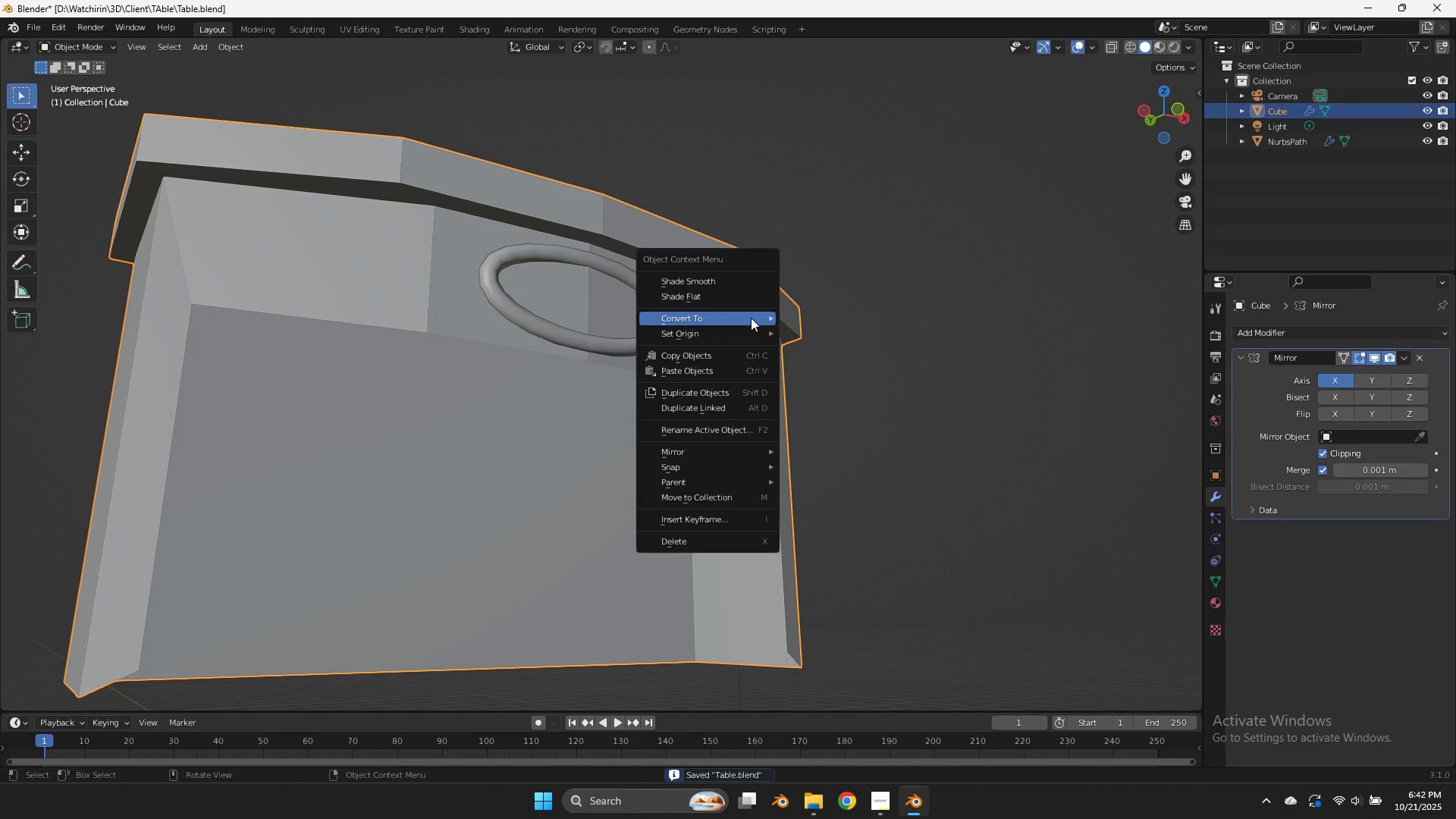 
right_click([751, 318])
 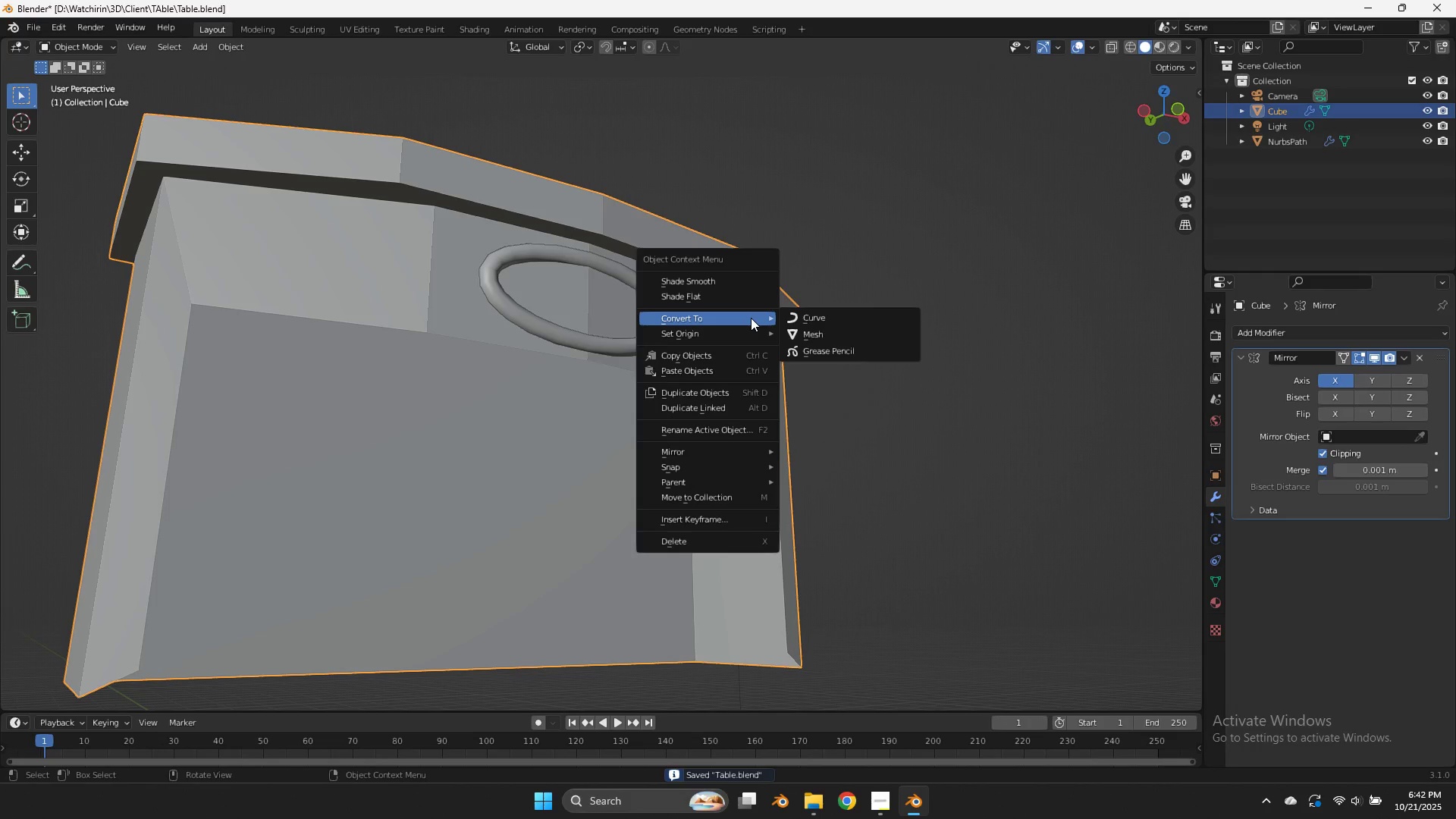 
left_click([751, 318])
 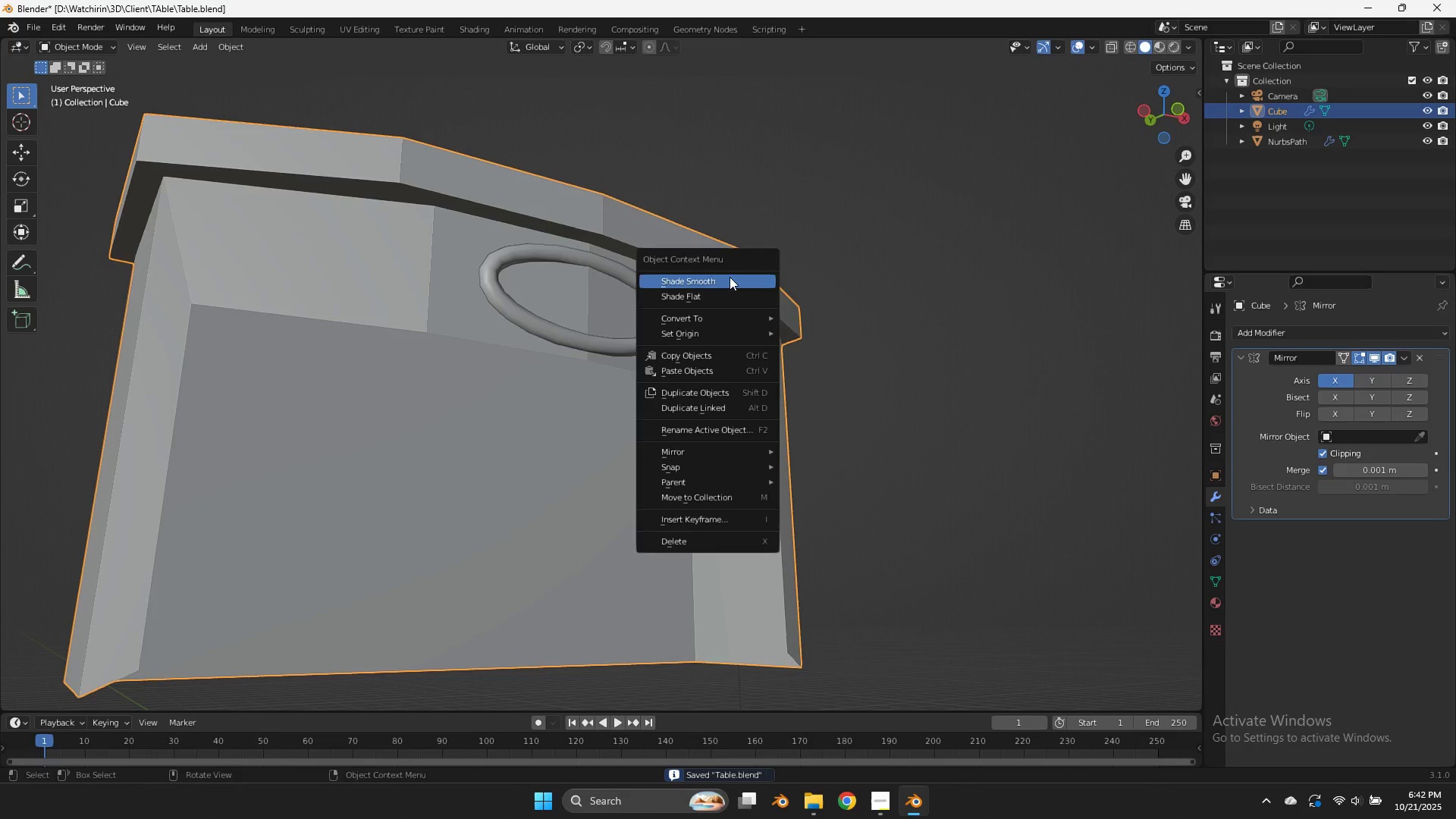 
left_click([730, 277])
 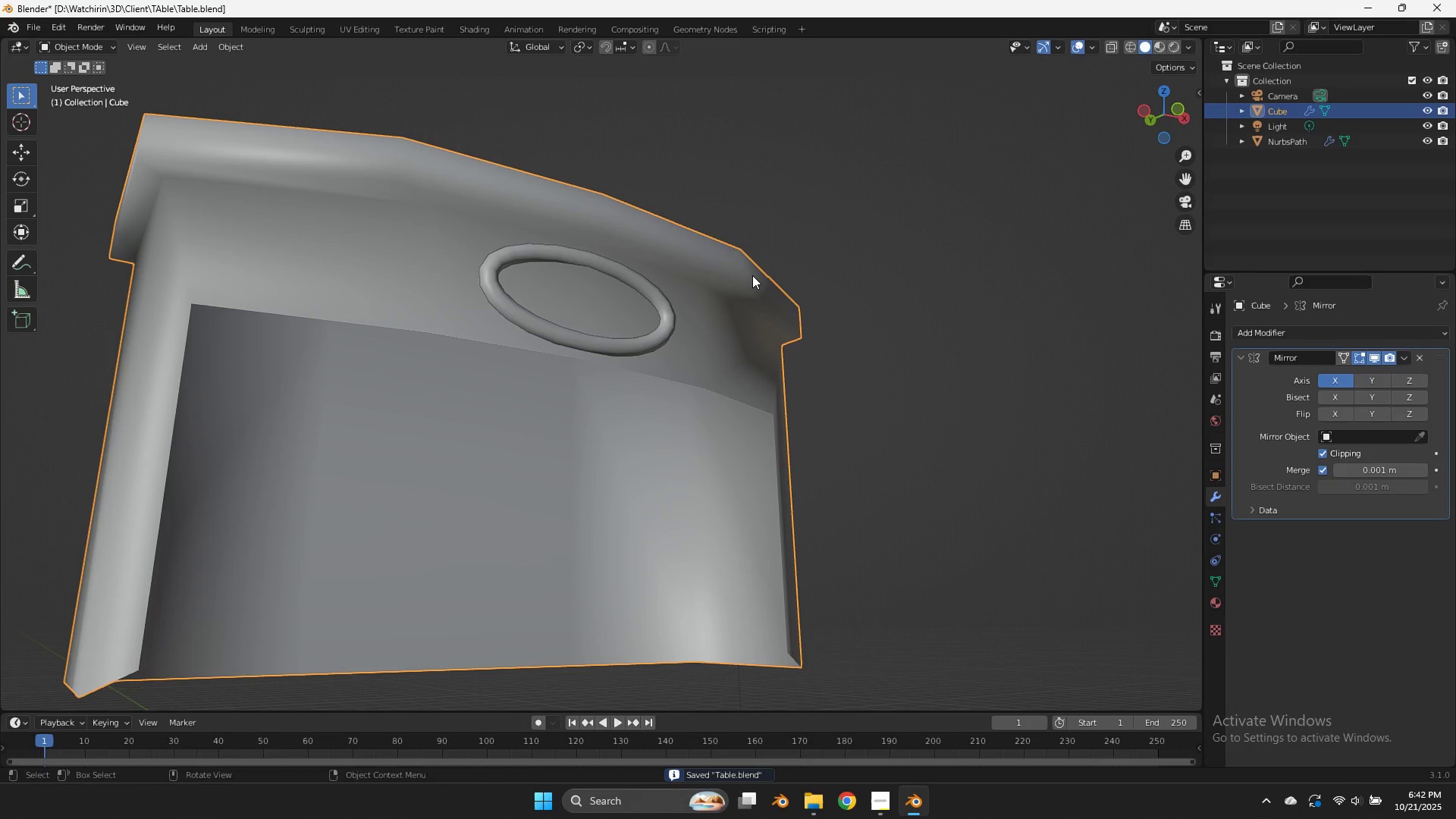 
key(Control+ControlLeft)
 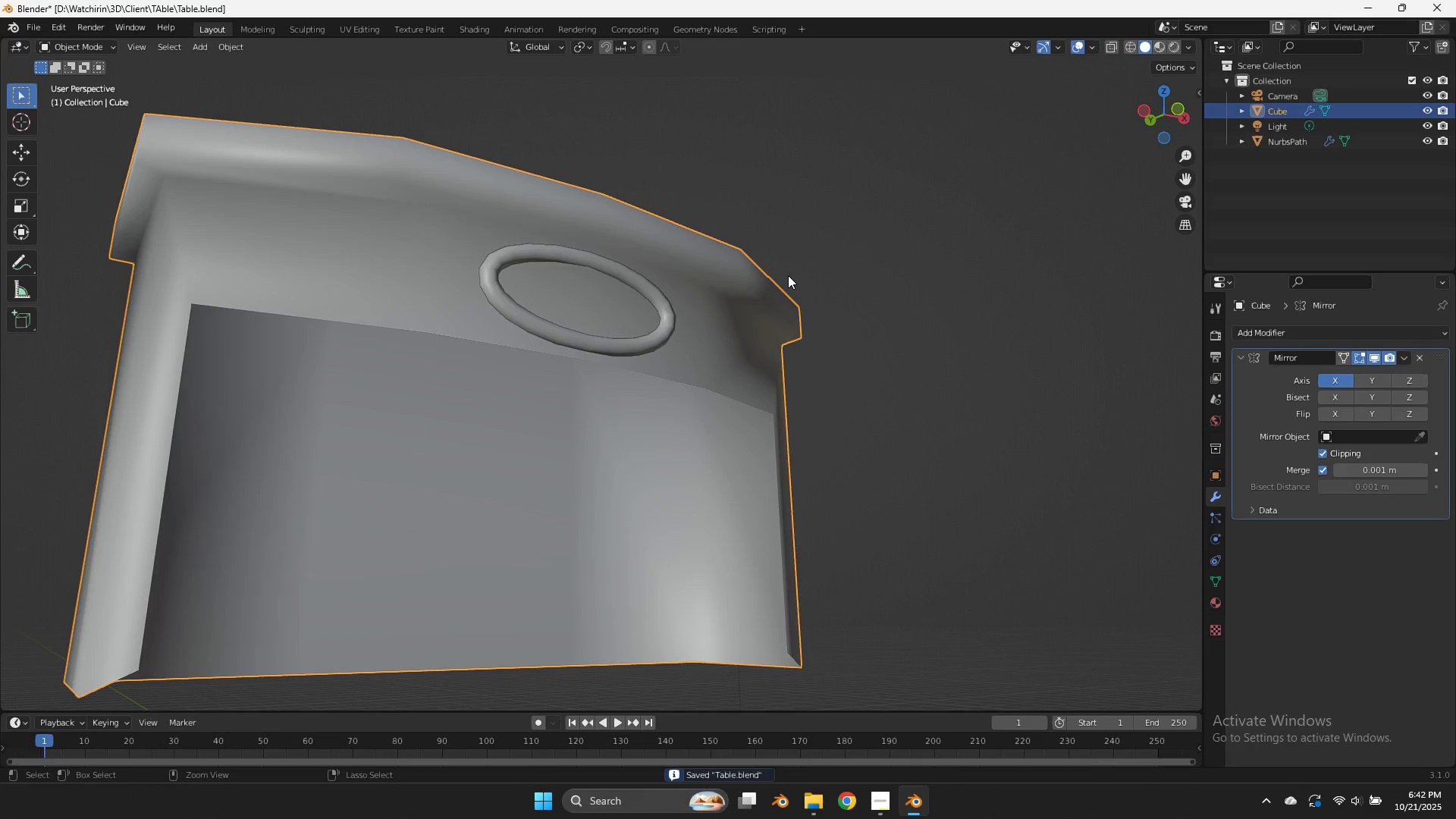 
key(Control+Z)
 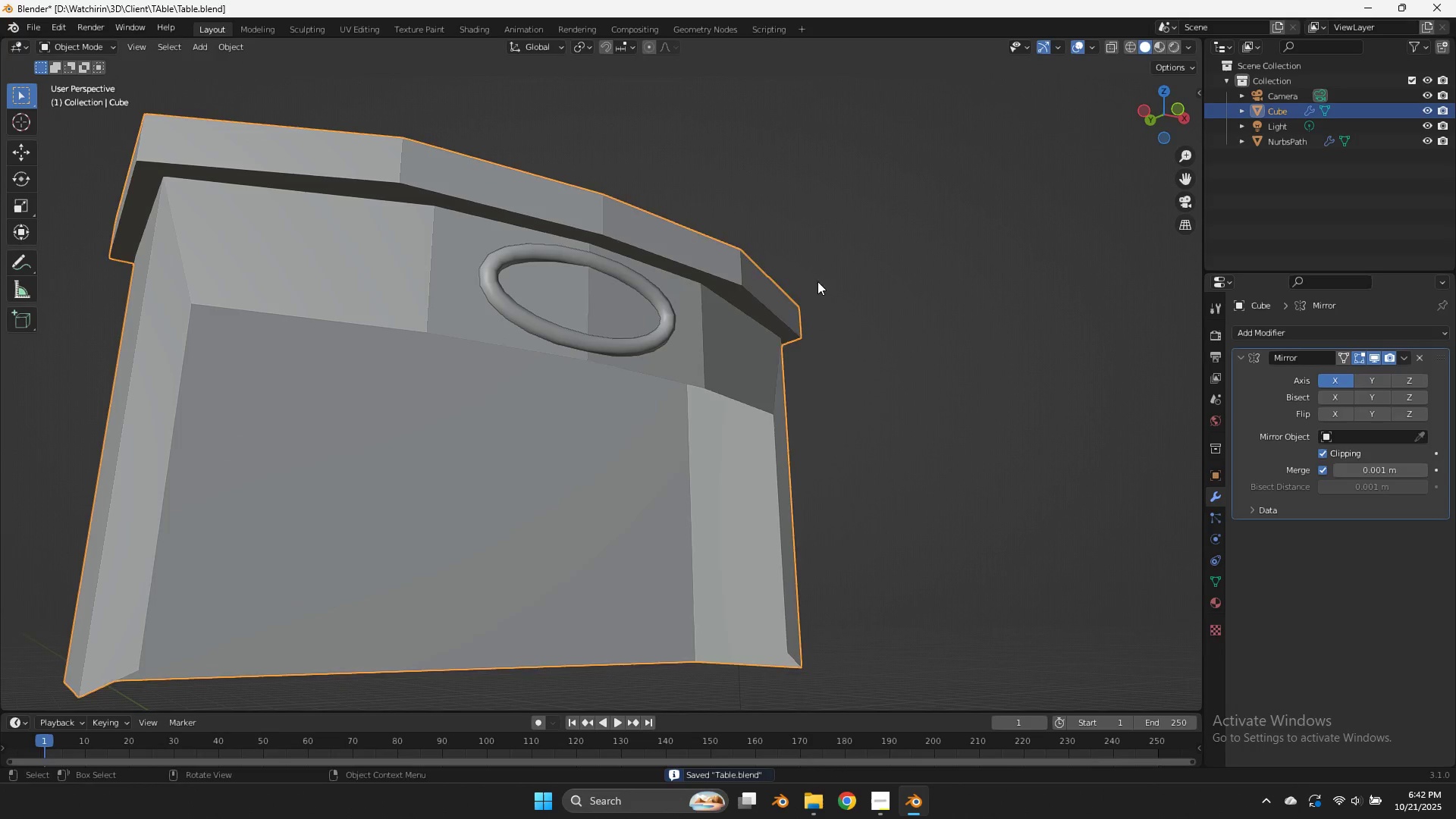 
key(Tab)
 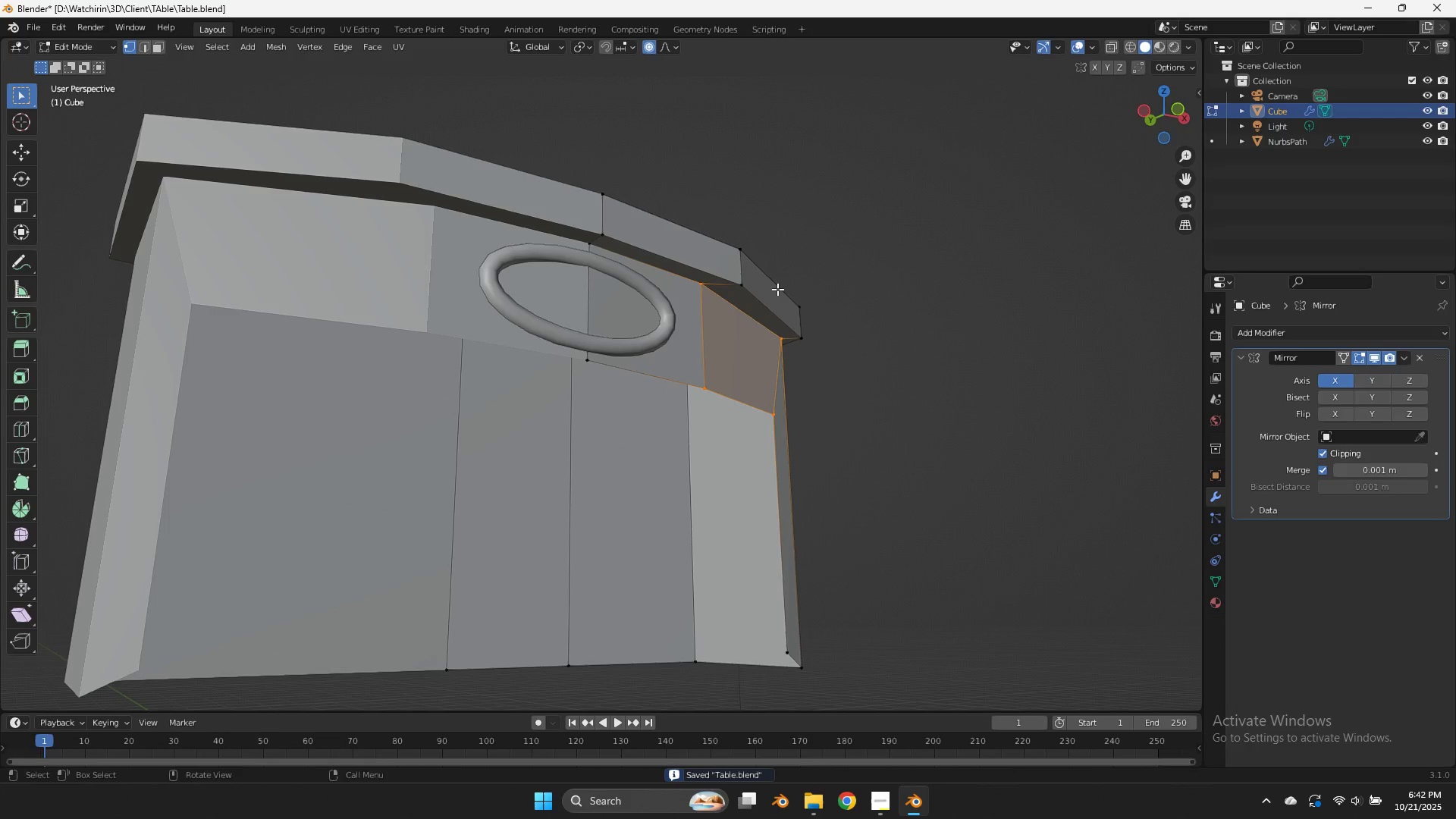 
key(Control+ControlLeft)
 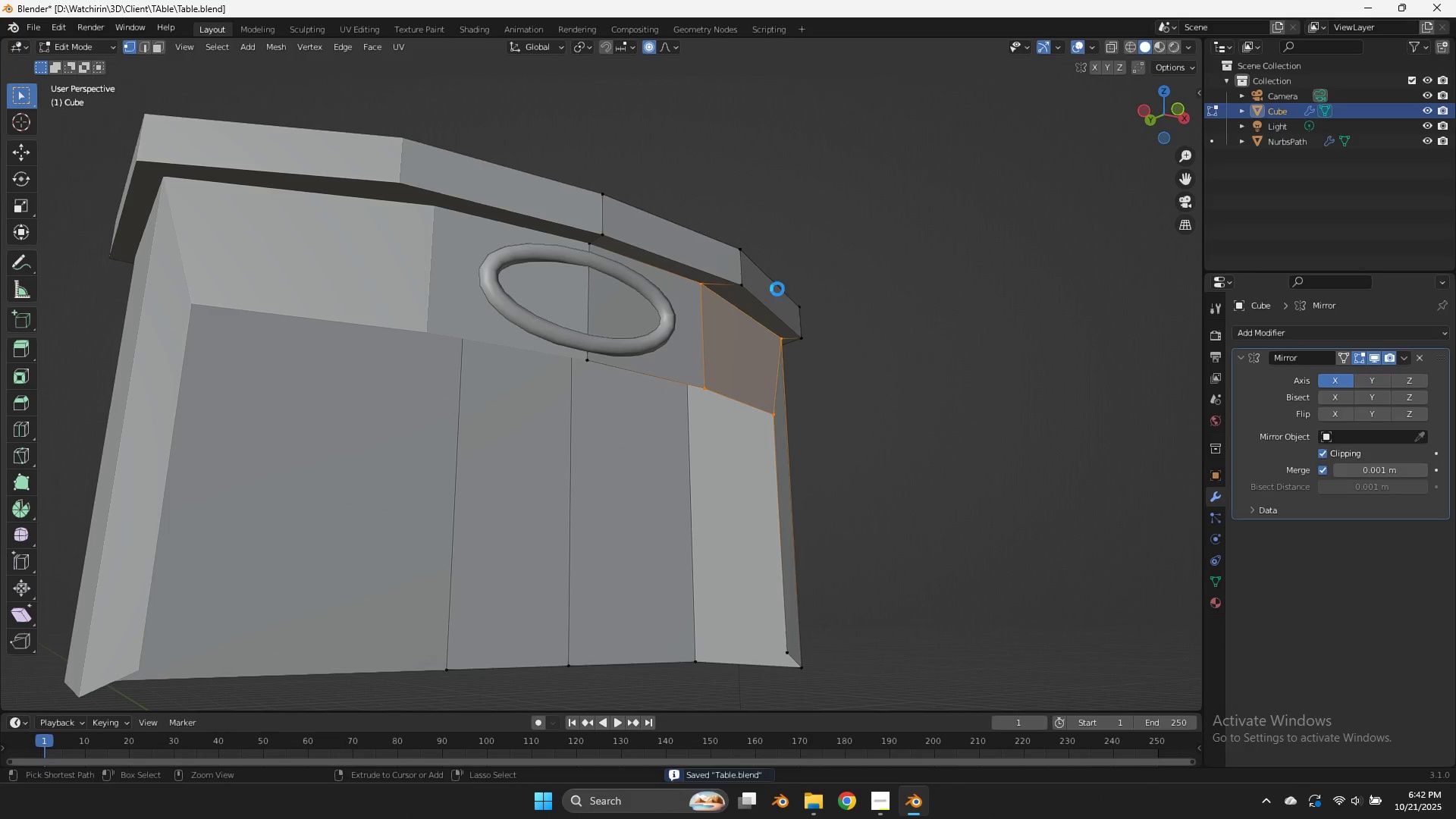 
key(Control+S)
 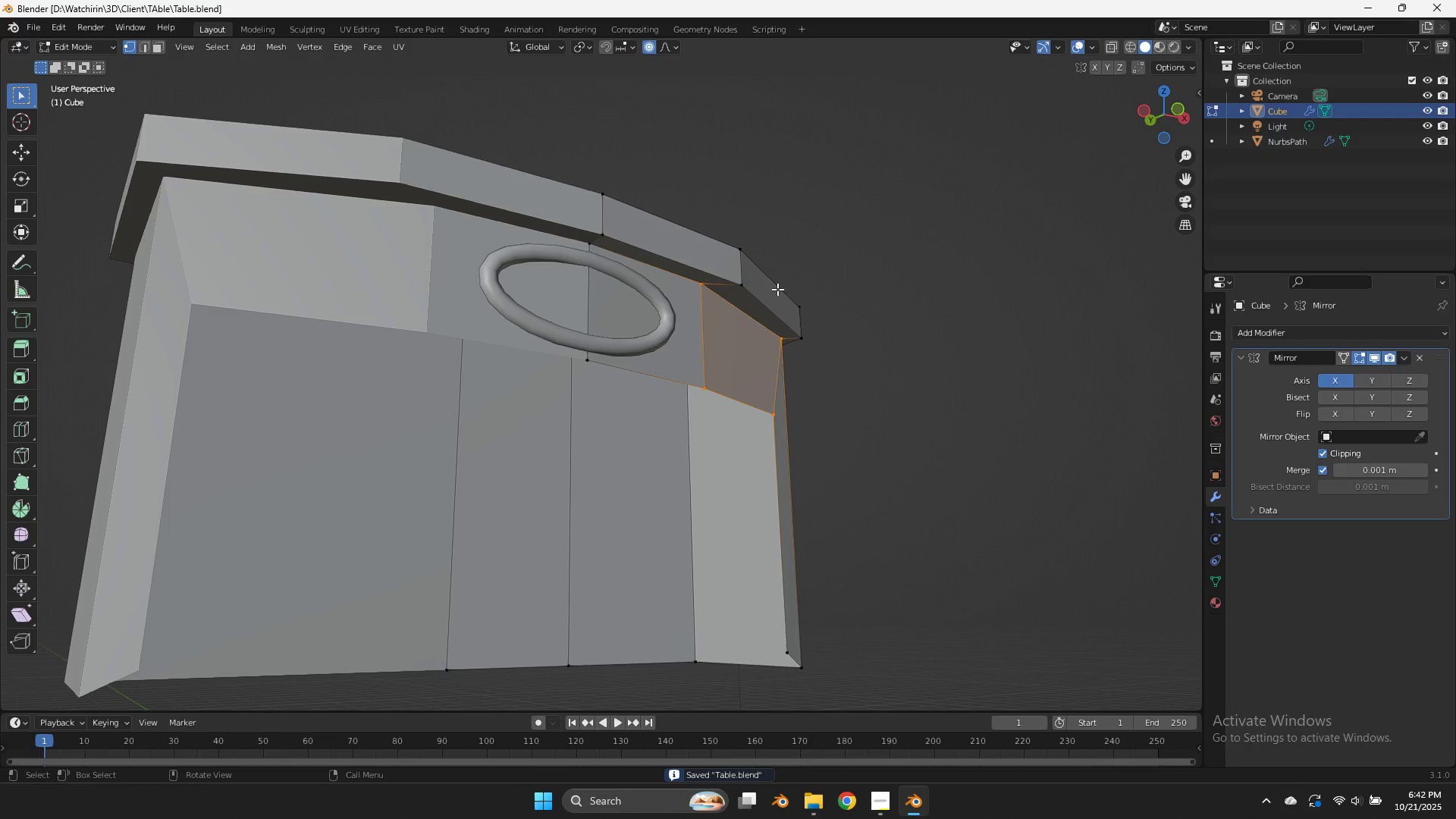 
wait(8.21)
 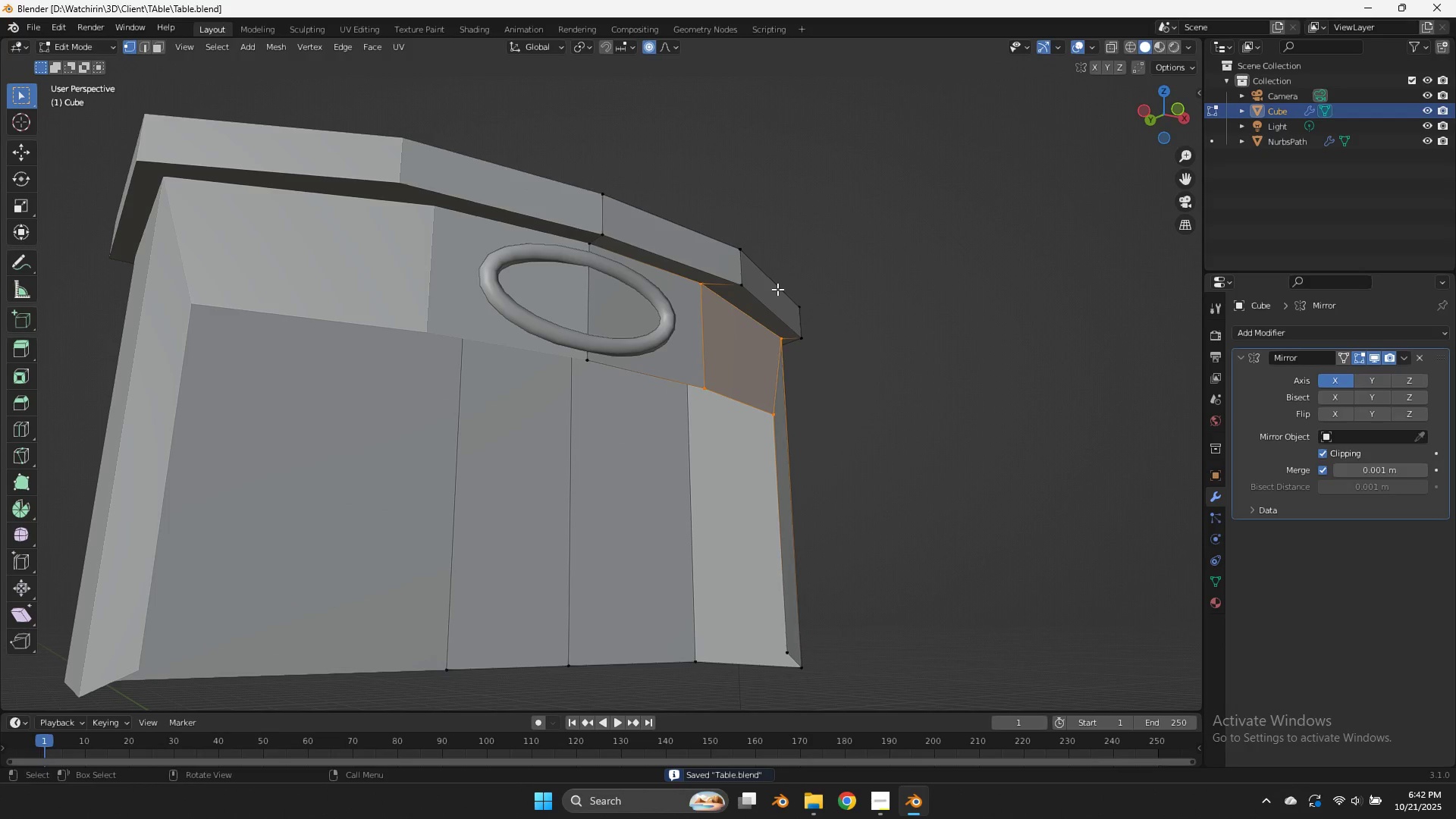 
key(Tab)
 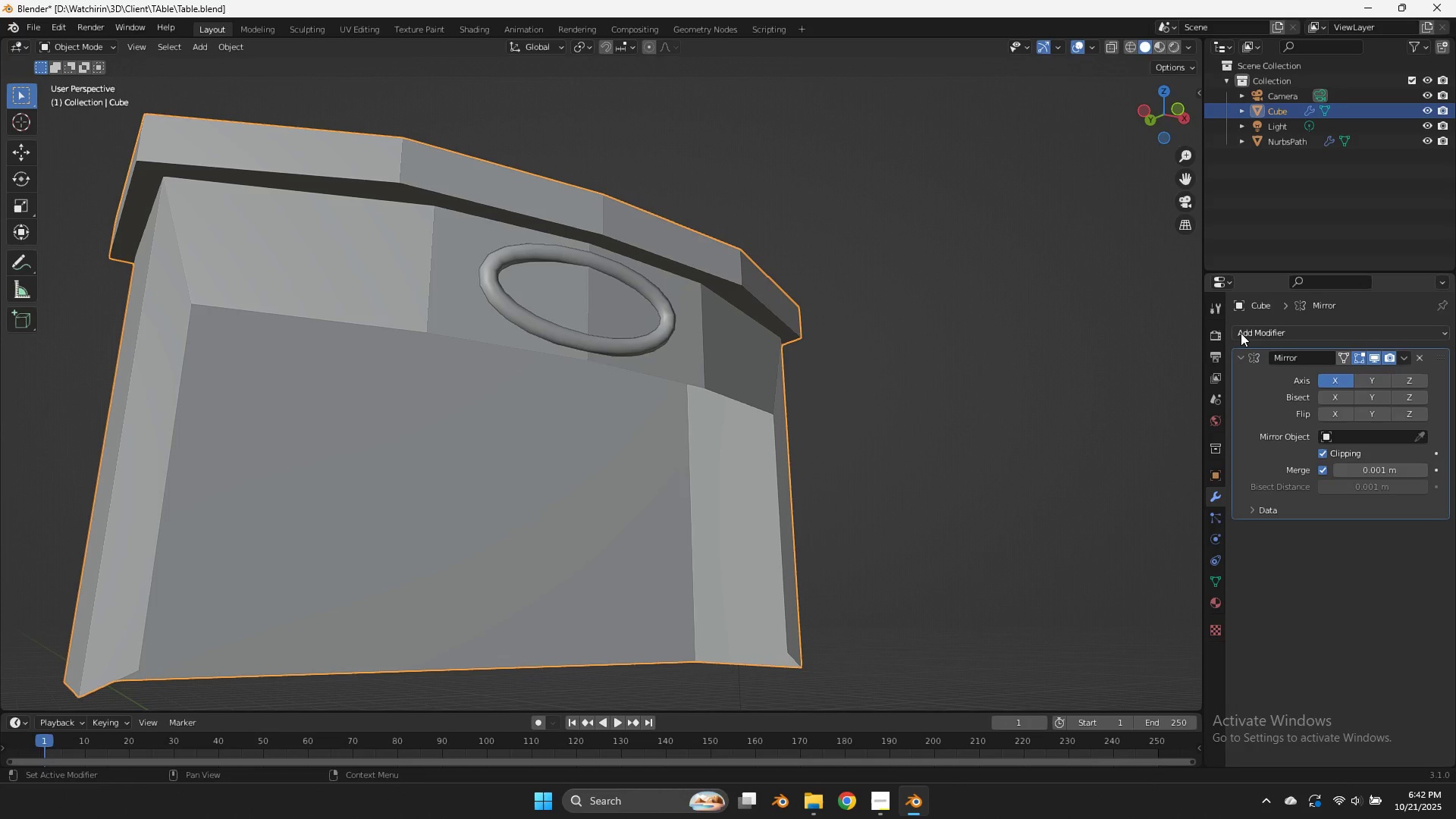 
left_click([1241, 333])
 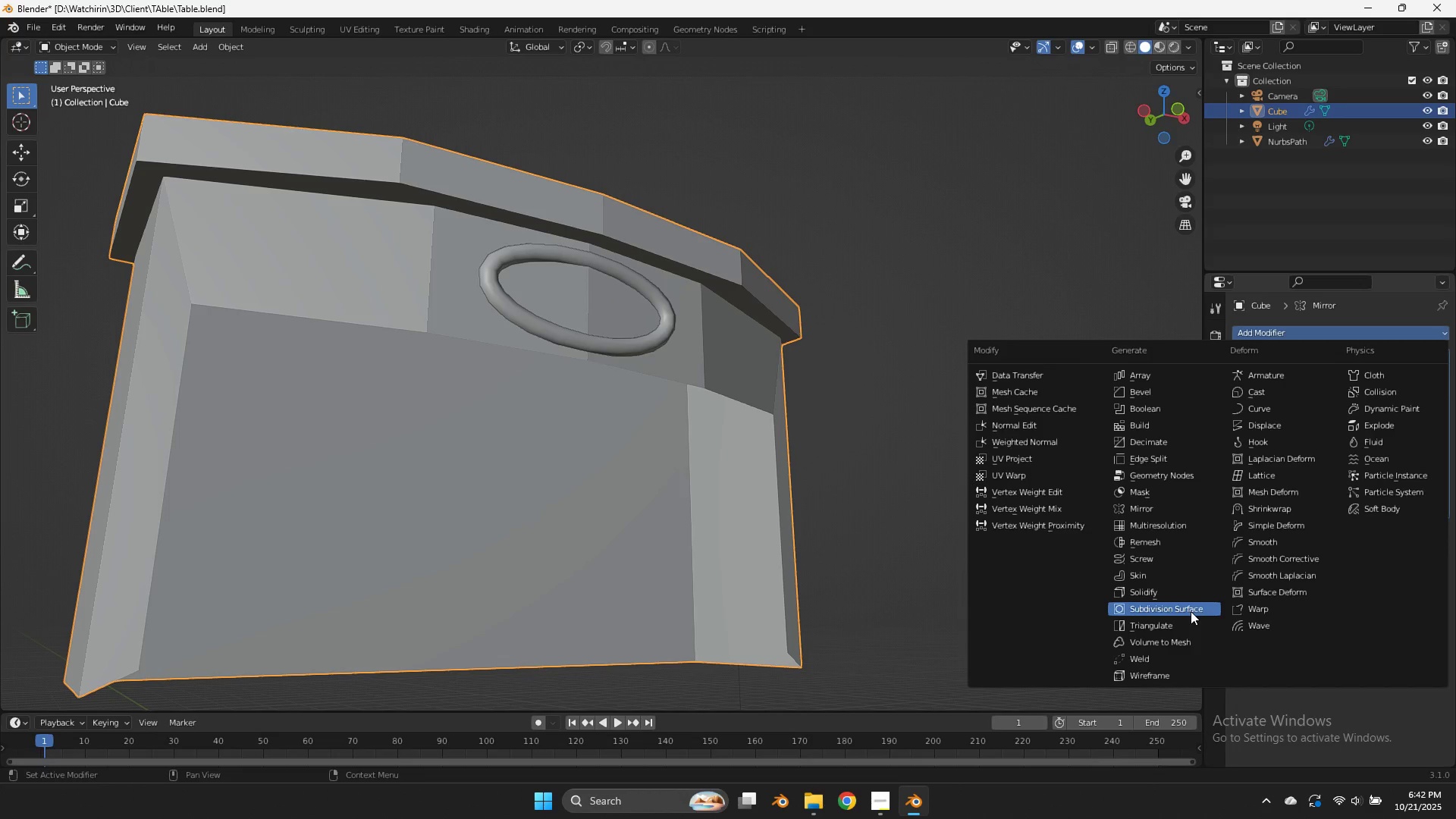 
left_click([1188, 591])
 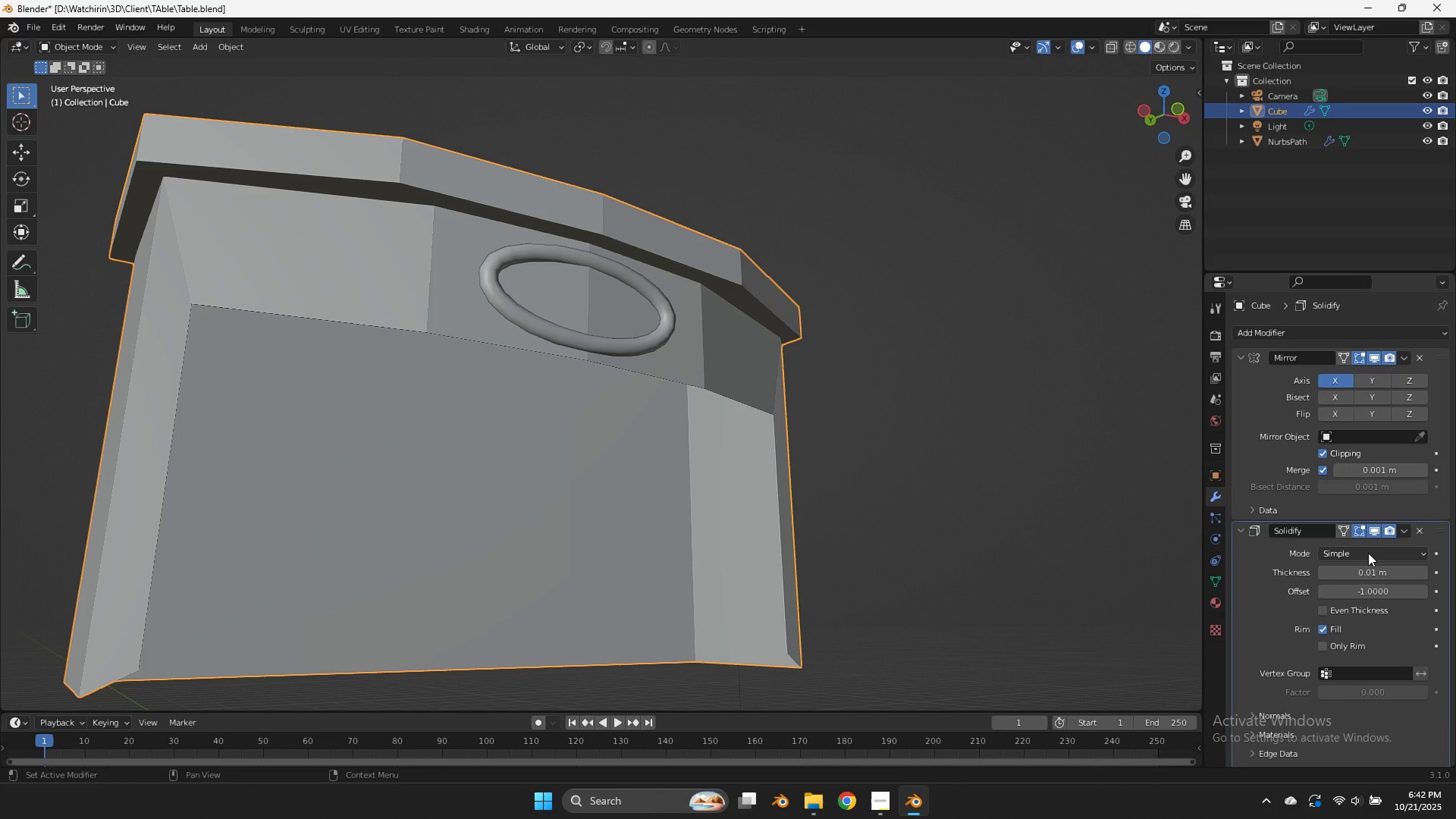 
left_click_drag(start_coordinate=[1375, 573], to_coordinate=[1389, 574])
 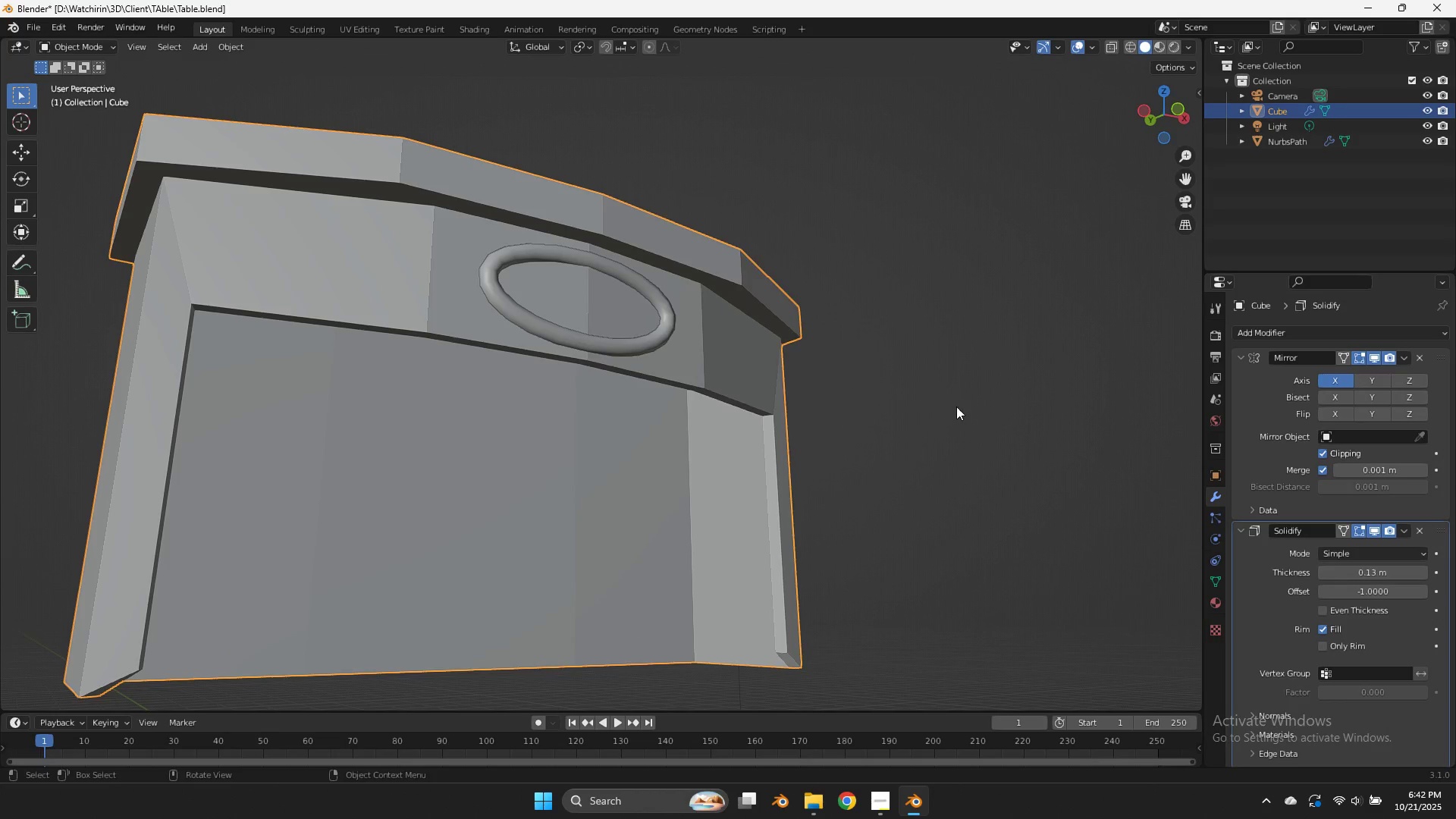 
key(Tab)
 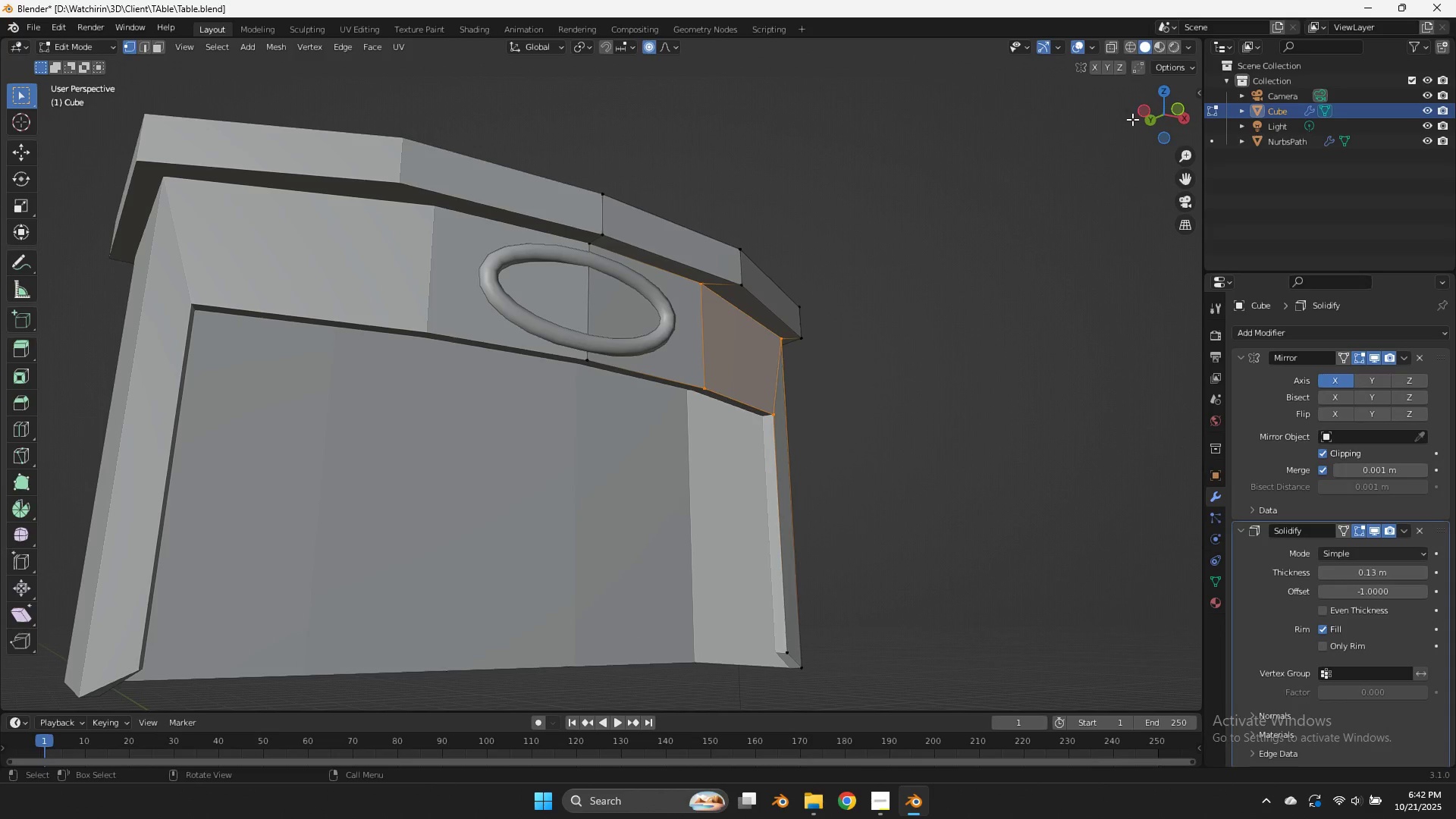 
key(Tab)
 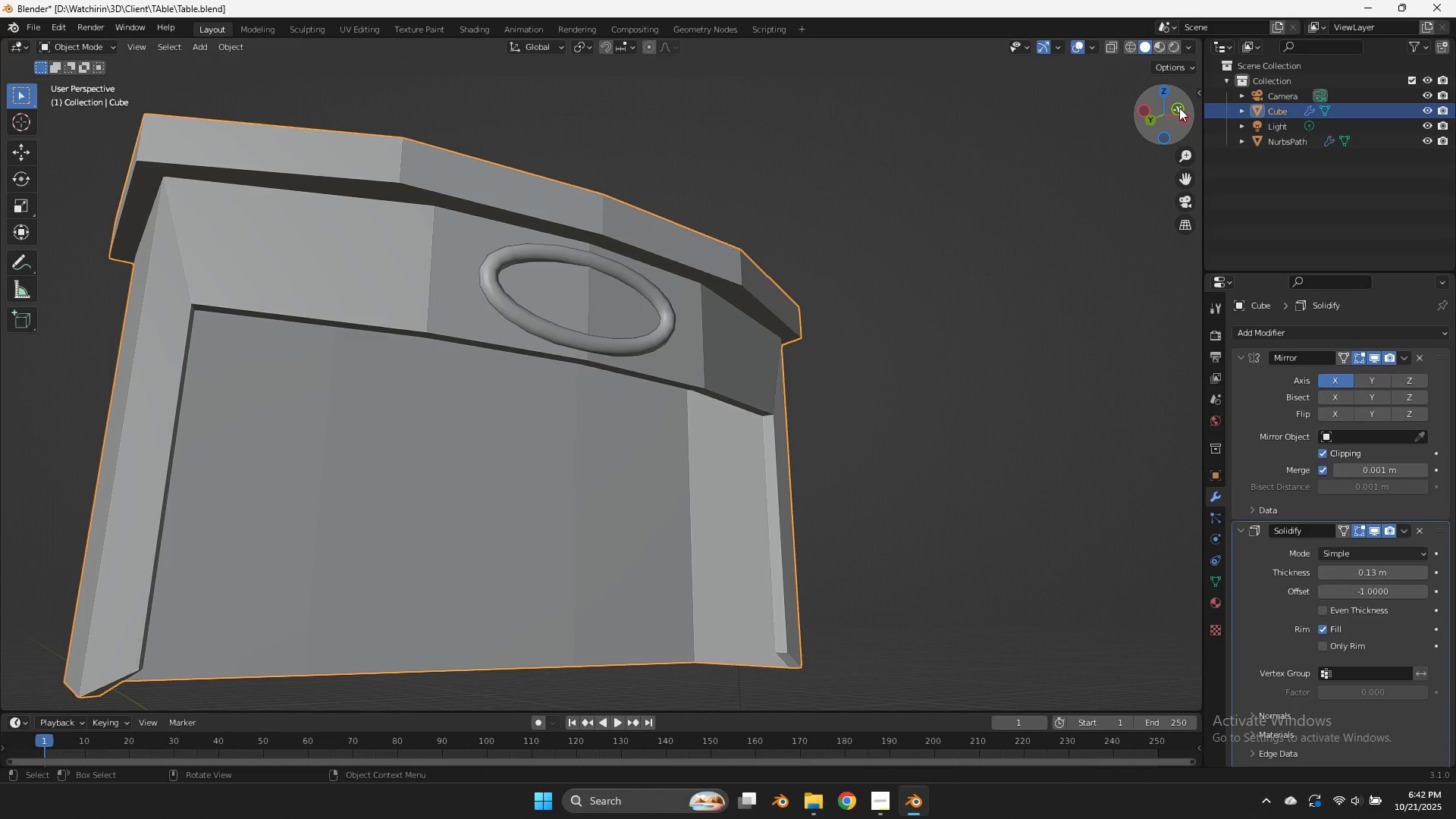 
left_click([1179, 108])
 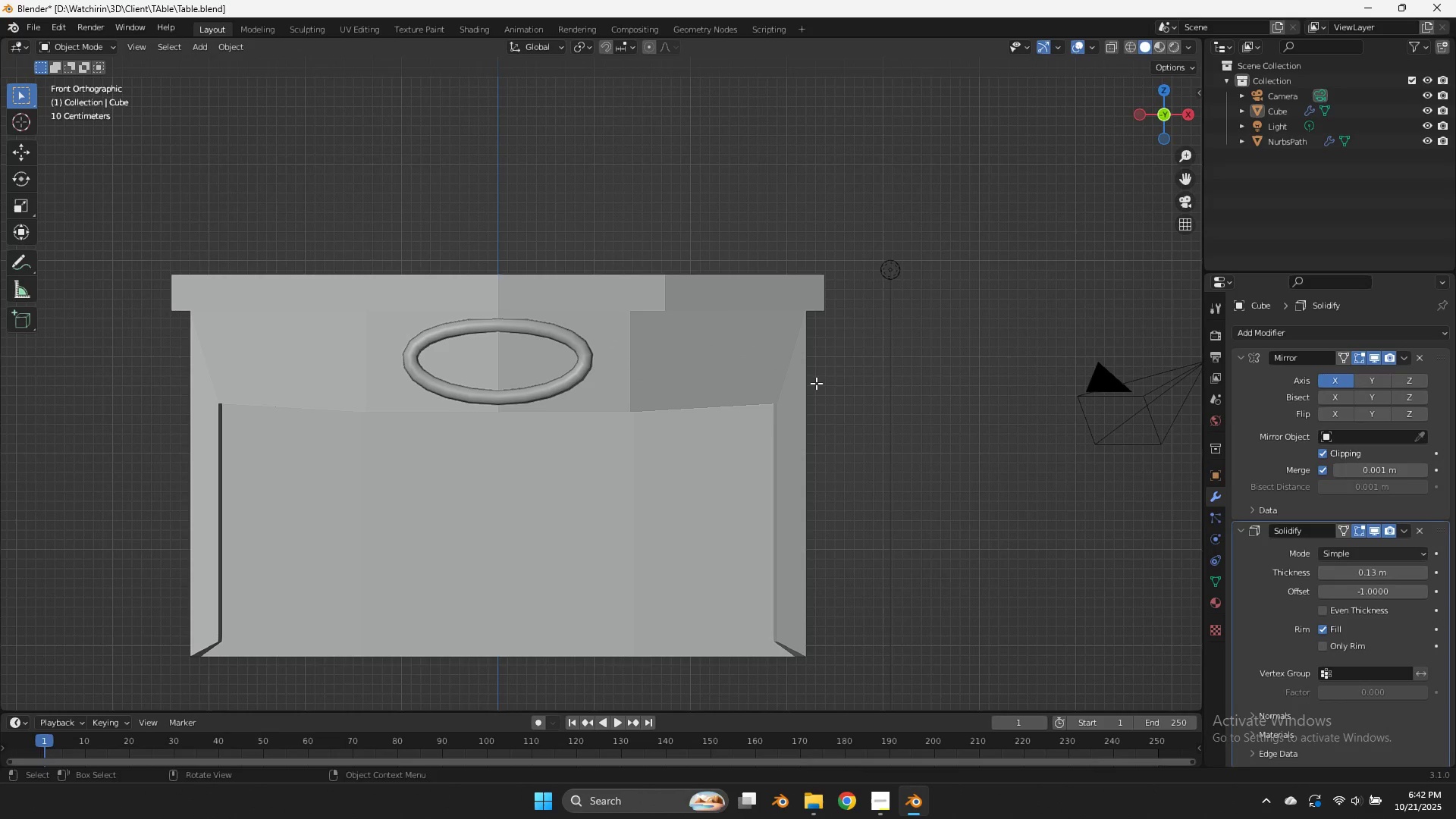 
double_click([816, 383])
 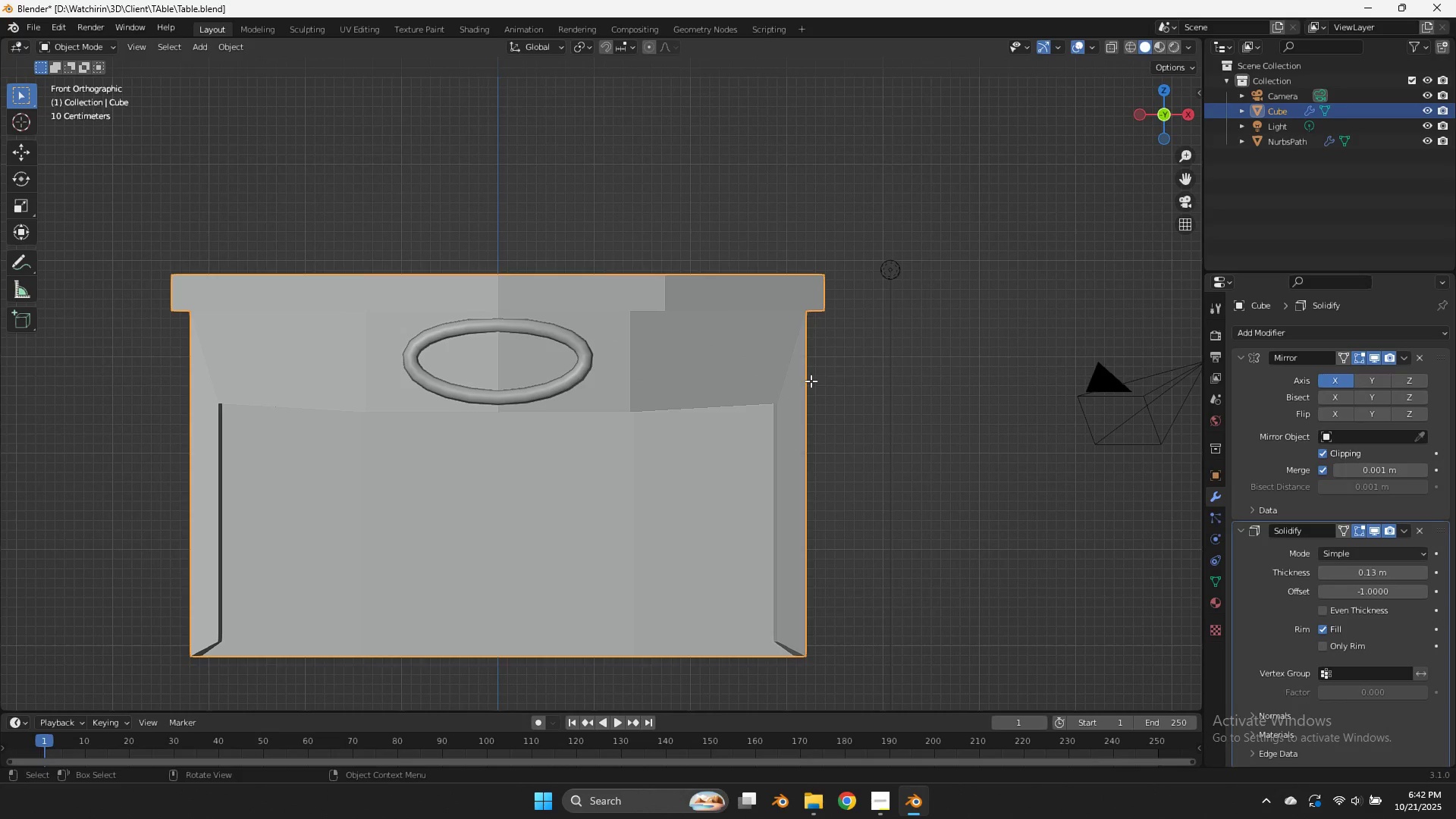 
key(Tab)
type(zgx)
 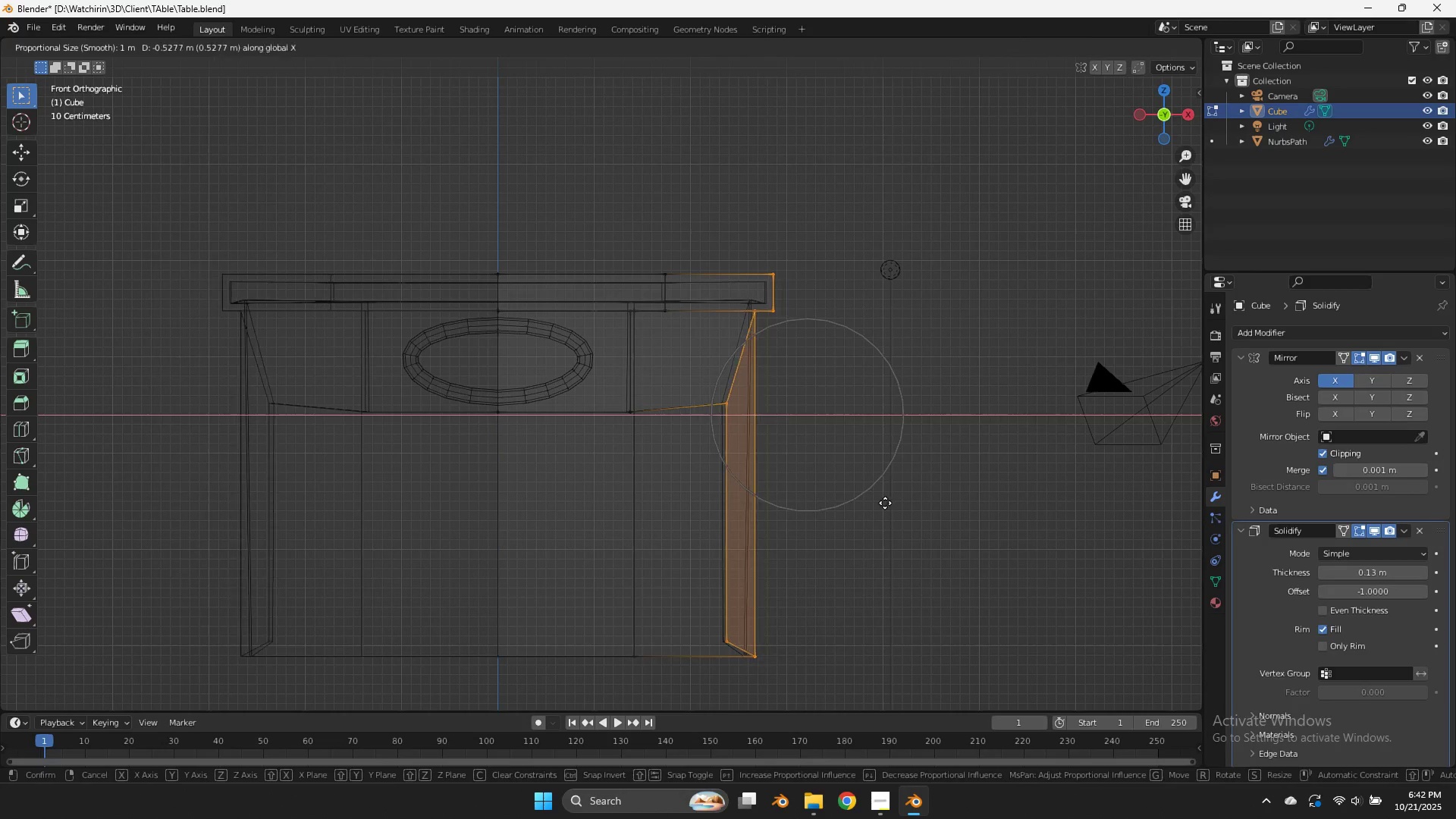 
left_click_drag(start_coordinate=[983, 192], to_coordinate=[706, 764])
 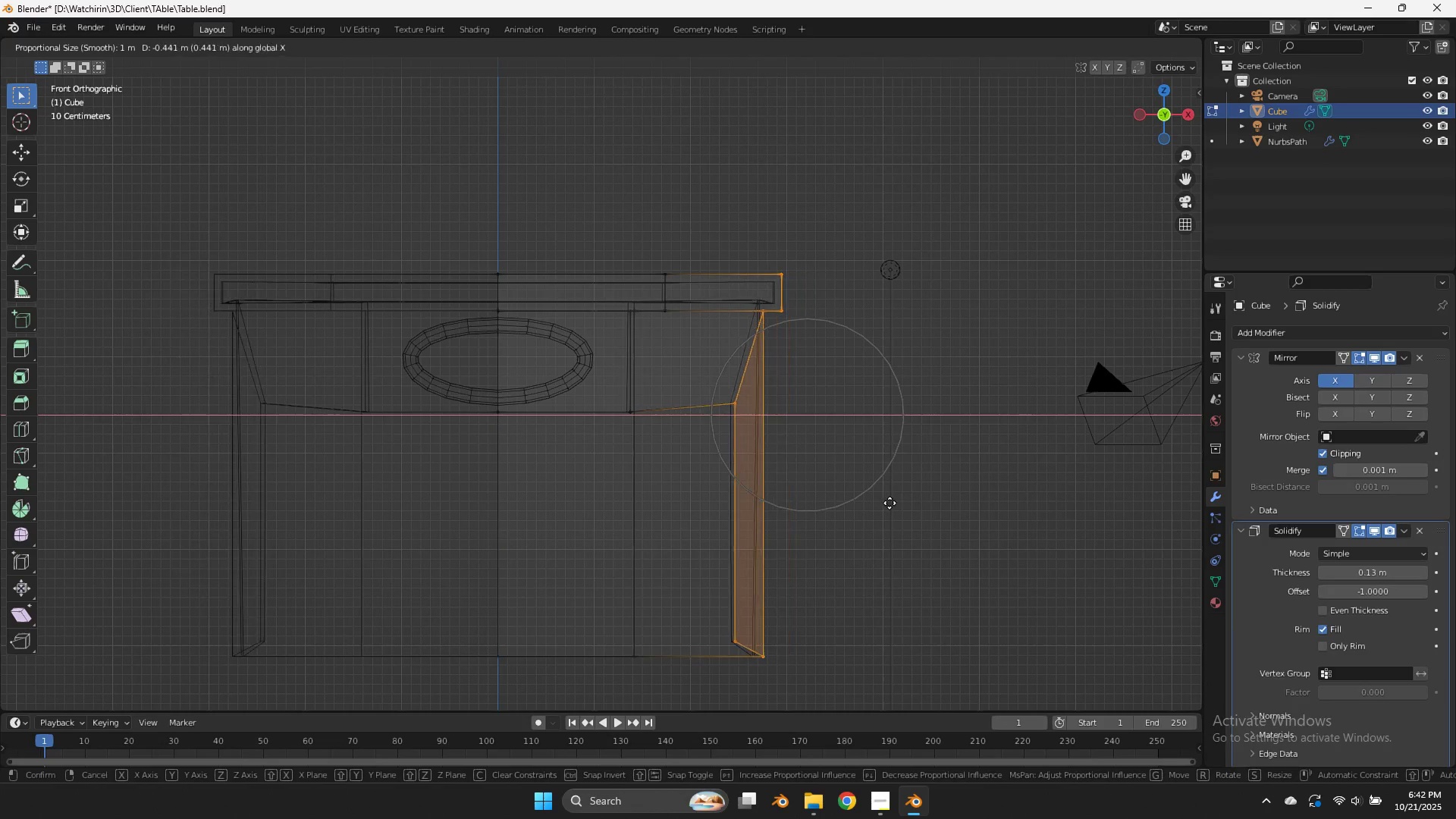 
left_click([885, 503])
 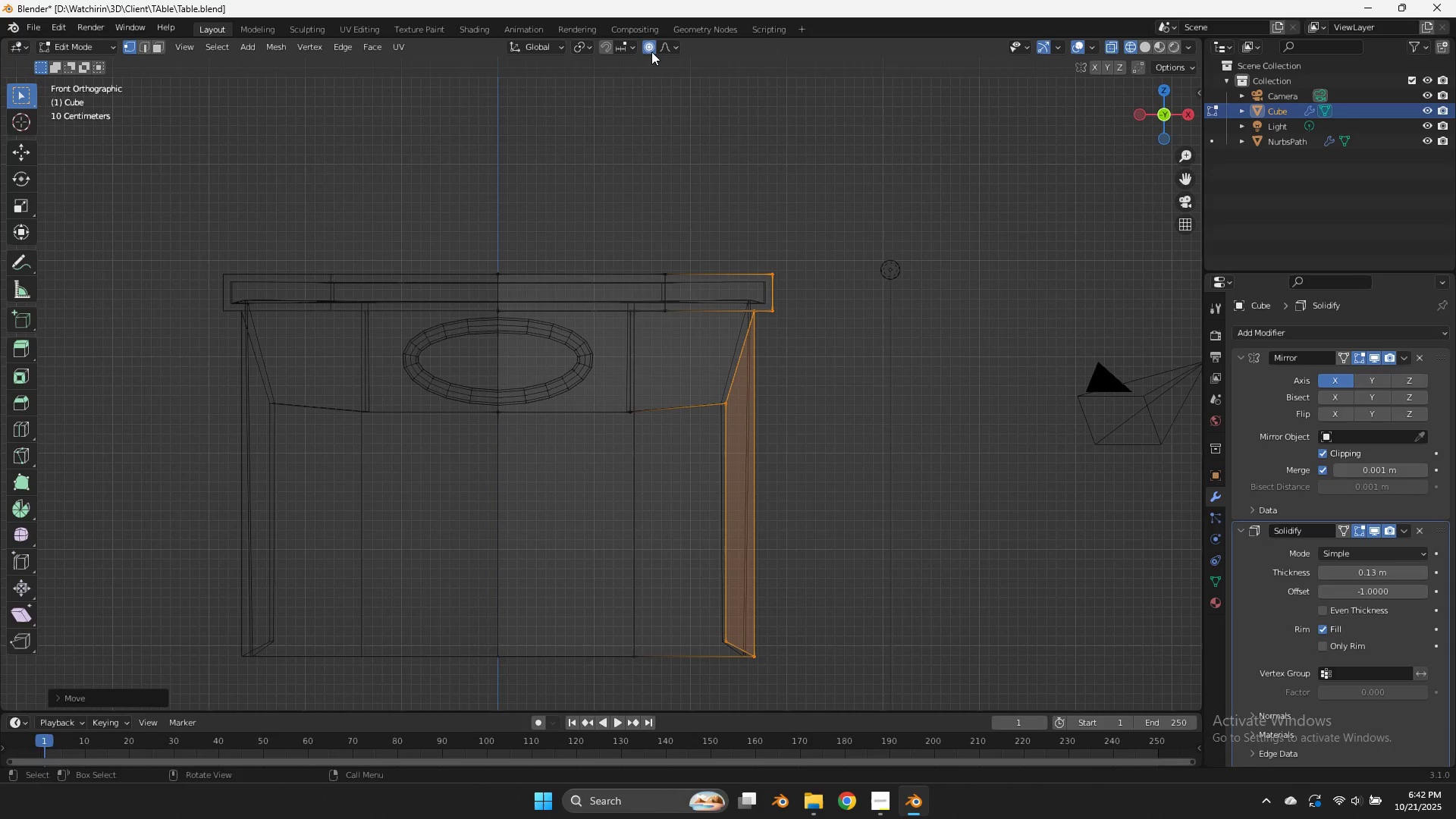 
left_click([651, 52])
 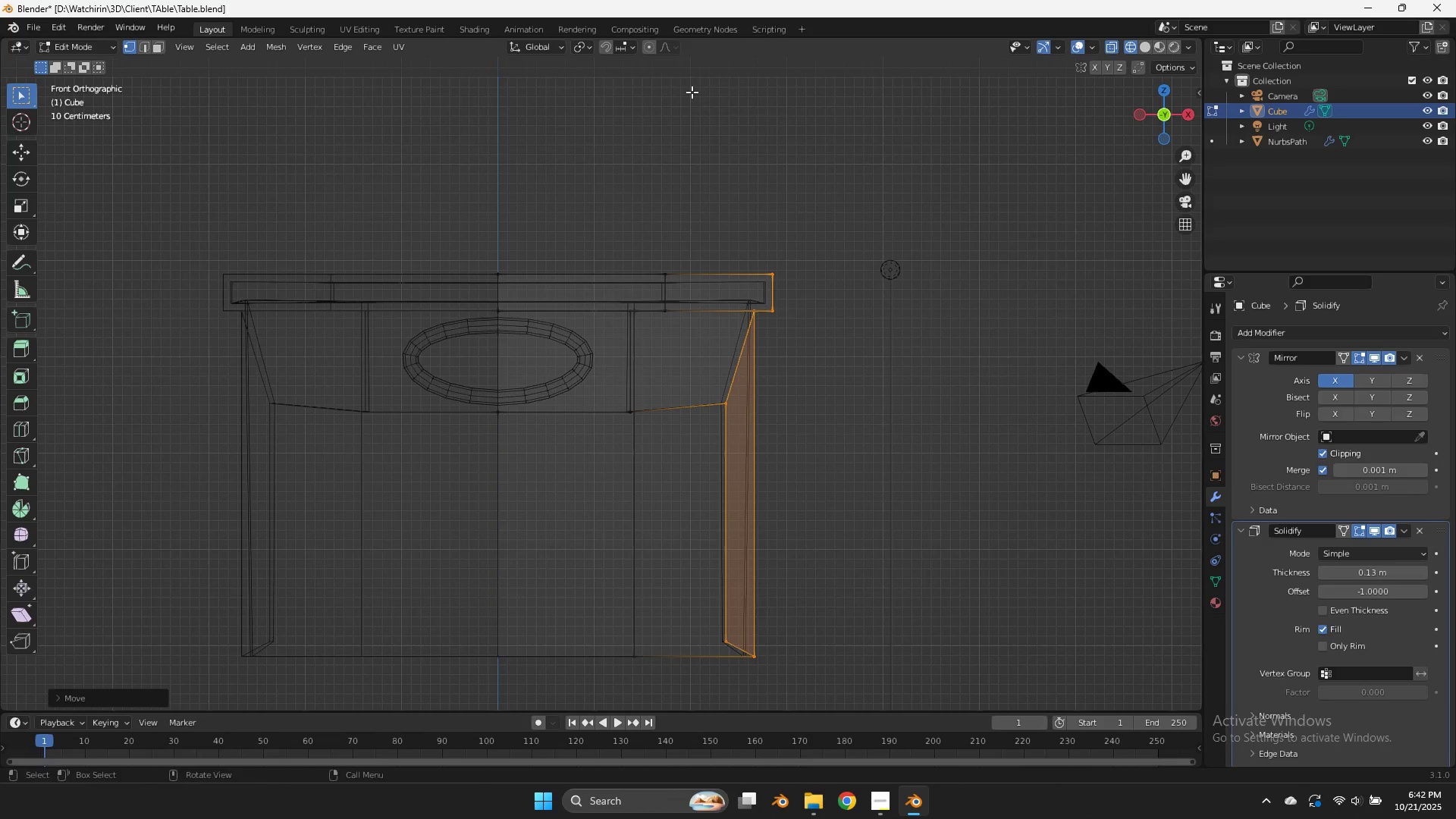 
key(Z)
 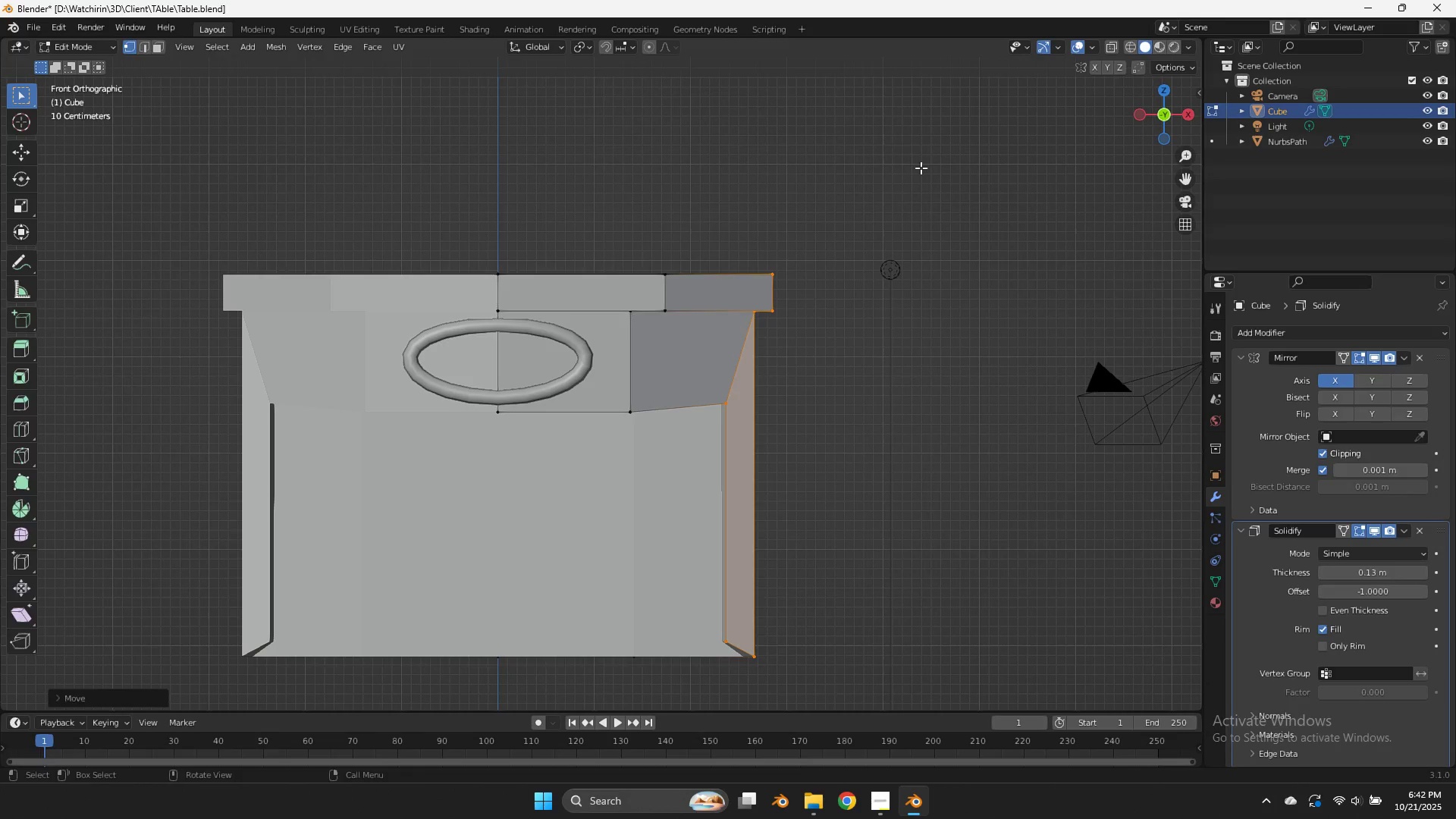 
key(Tab)
 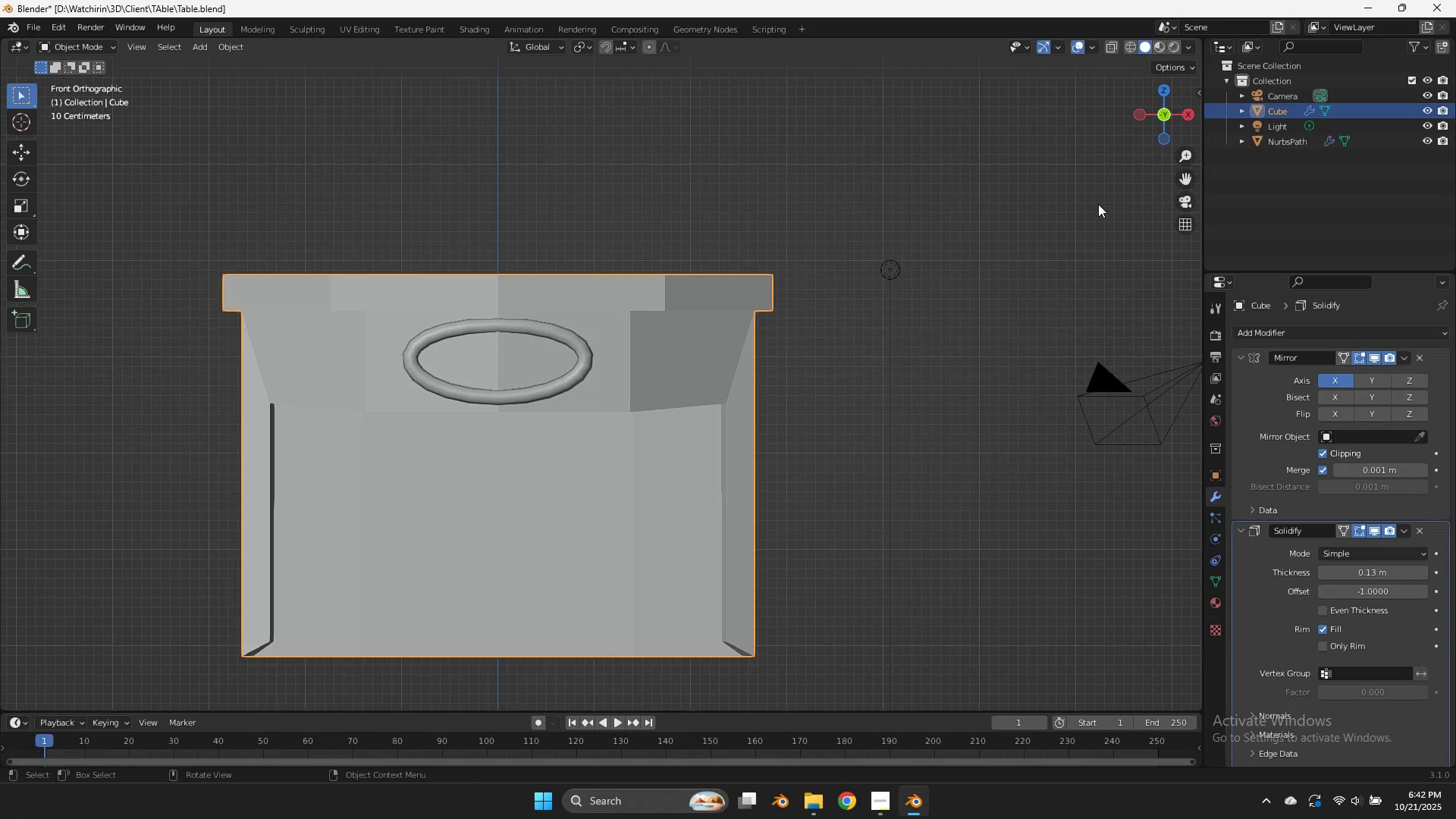 
scroll: coordinate [1097, 211], scroll_direction: down, amount: 2.0
 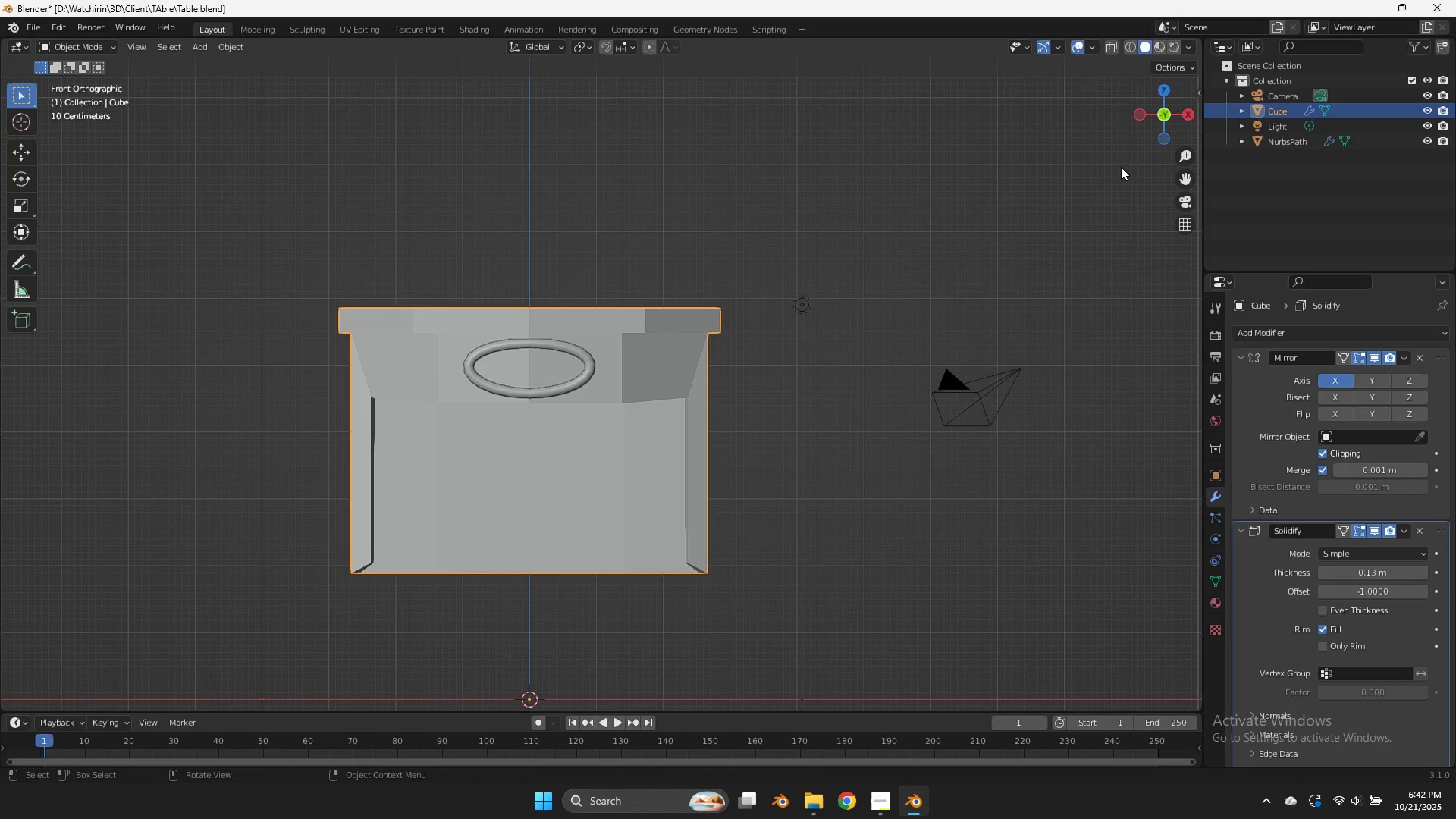 
hold_key(key=ControlLeft, duration=0.35)